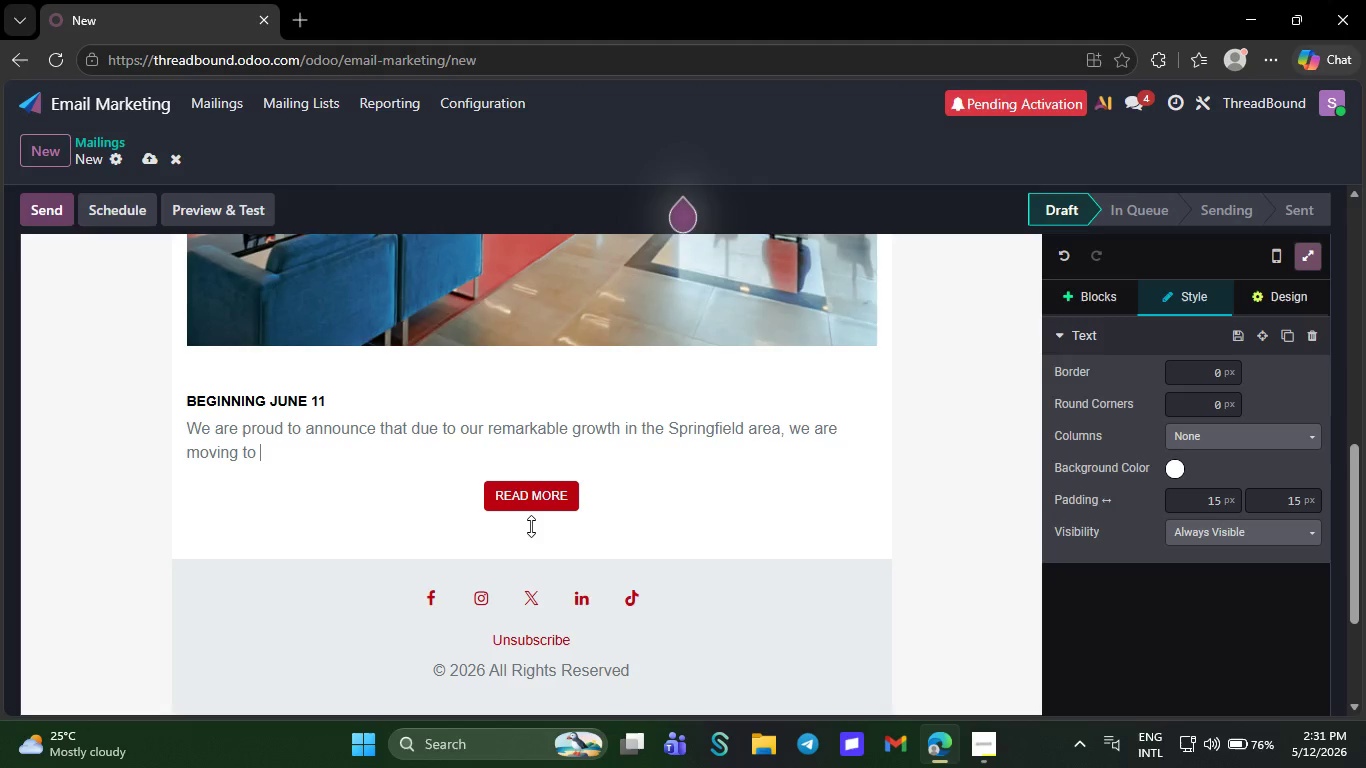 
key(Backspace)
 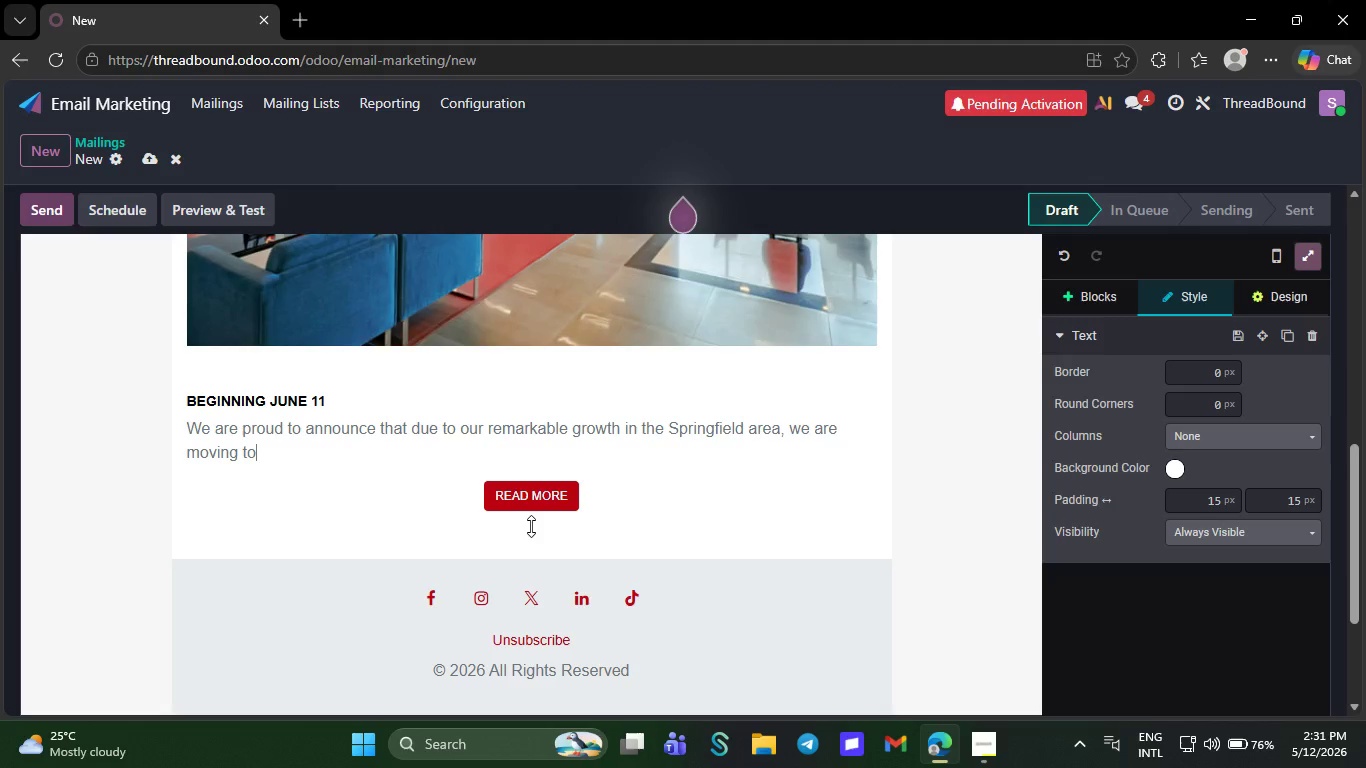 
key(Backspace)
 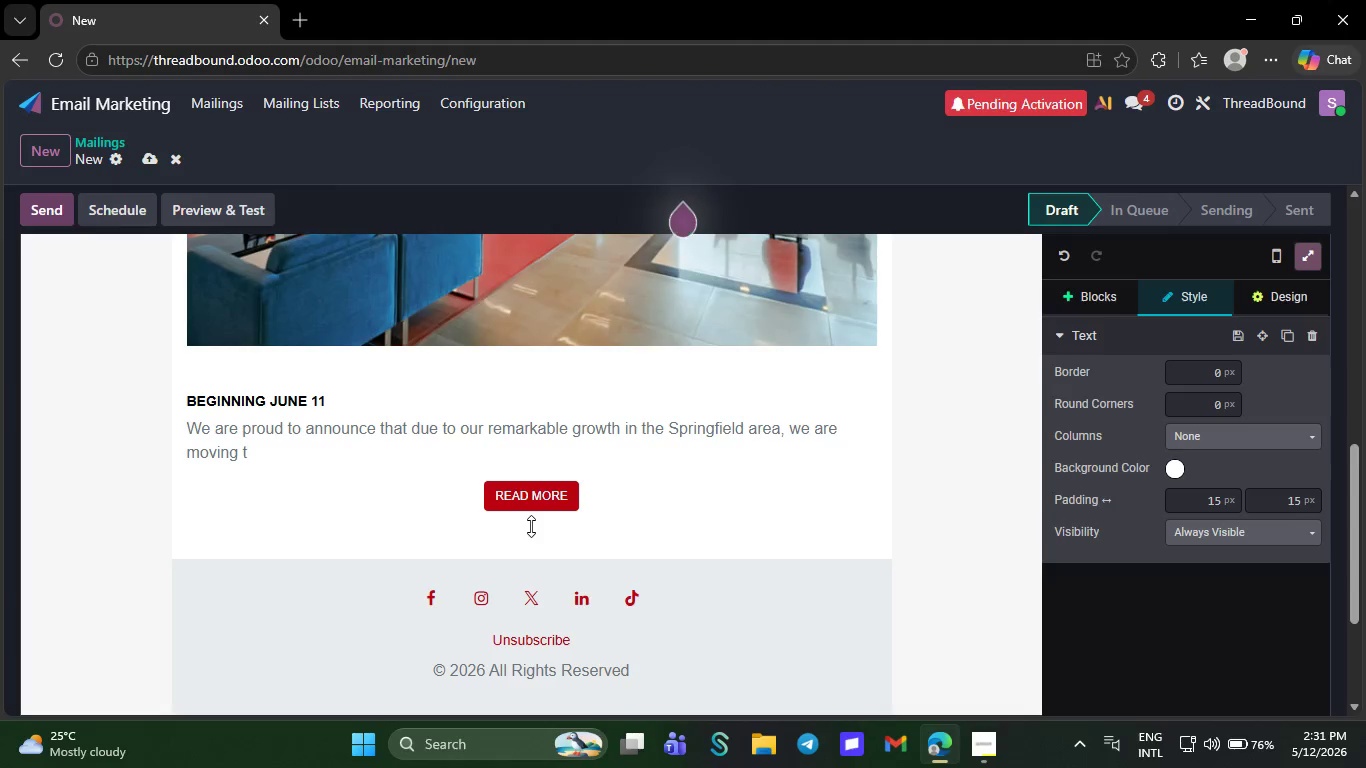 
key(Backspace)
 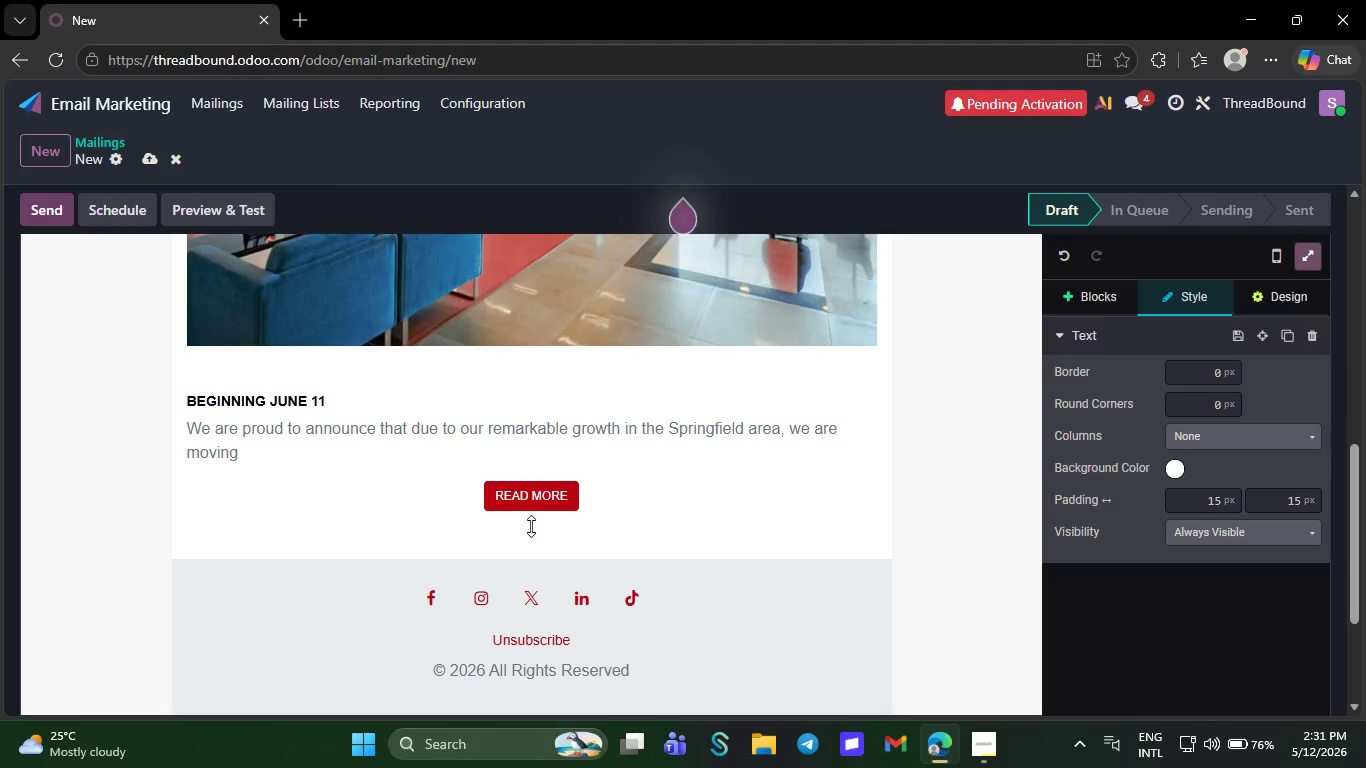 
key(Backspace)
 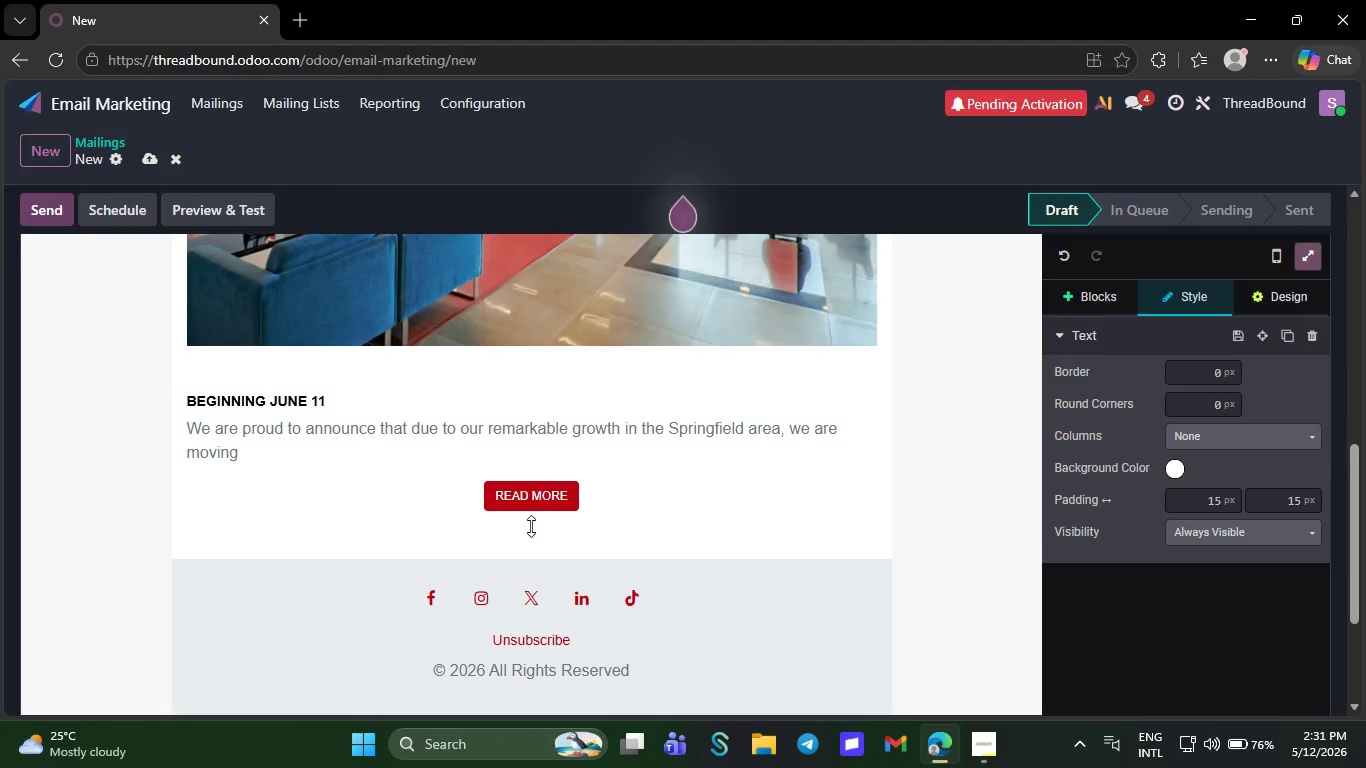 
key(Backspace)
 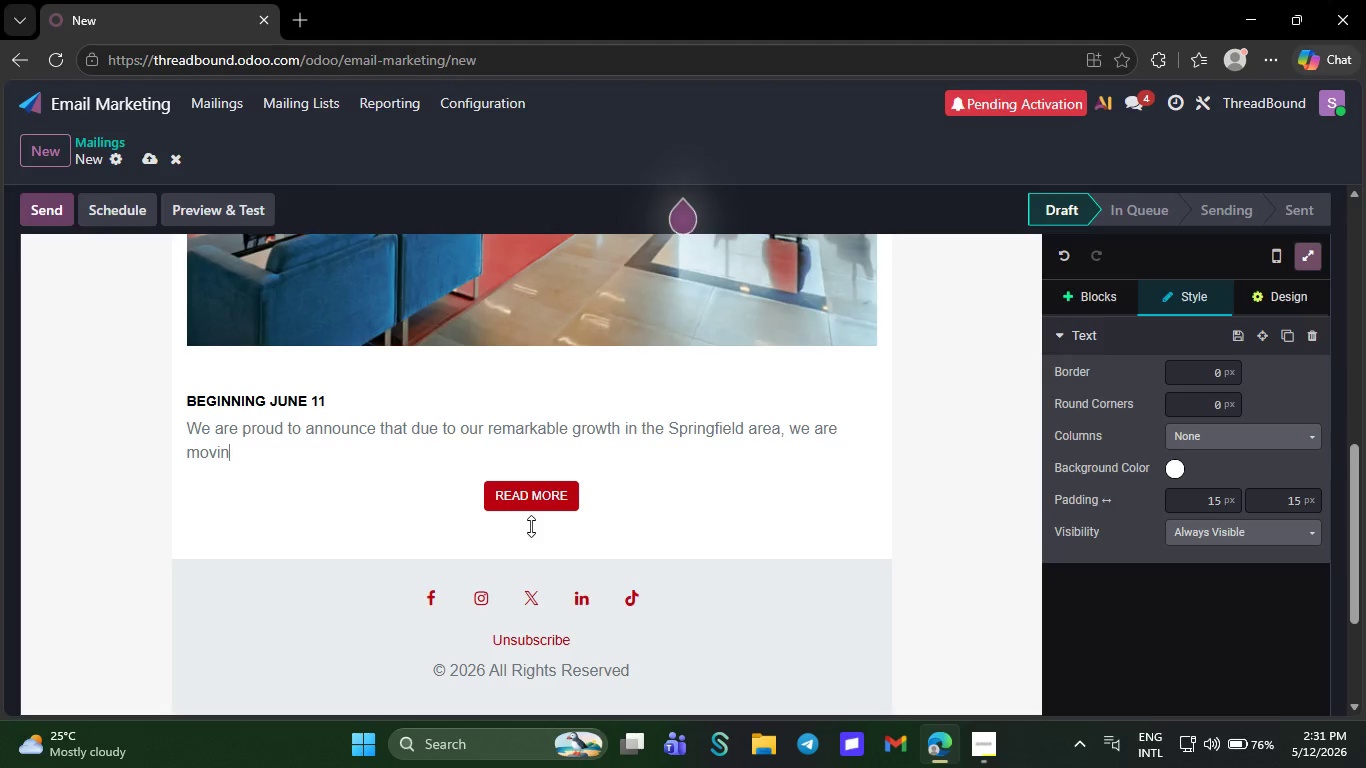 
key(Backspace)
 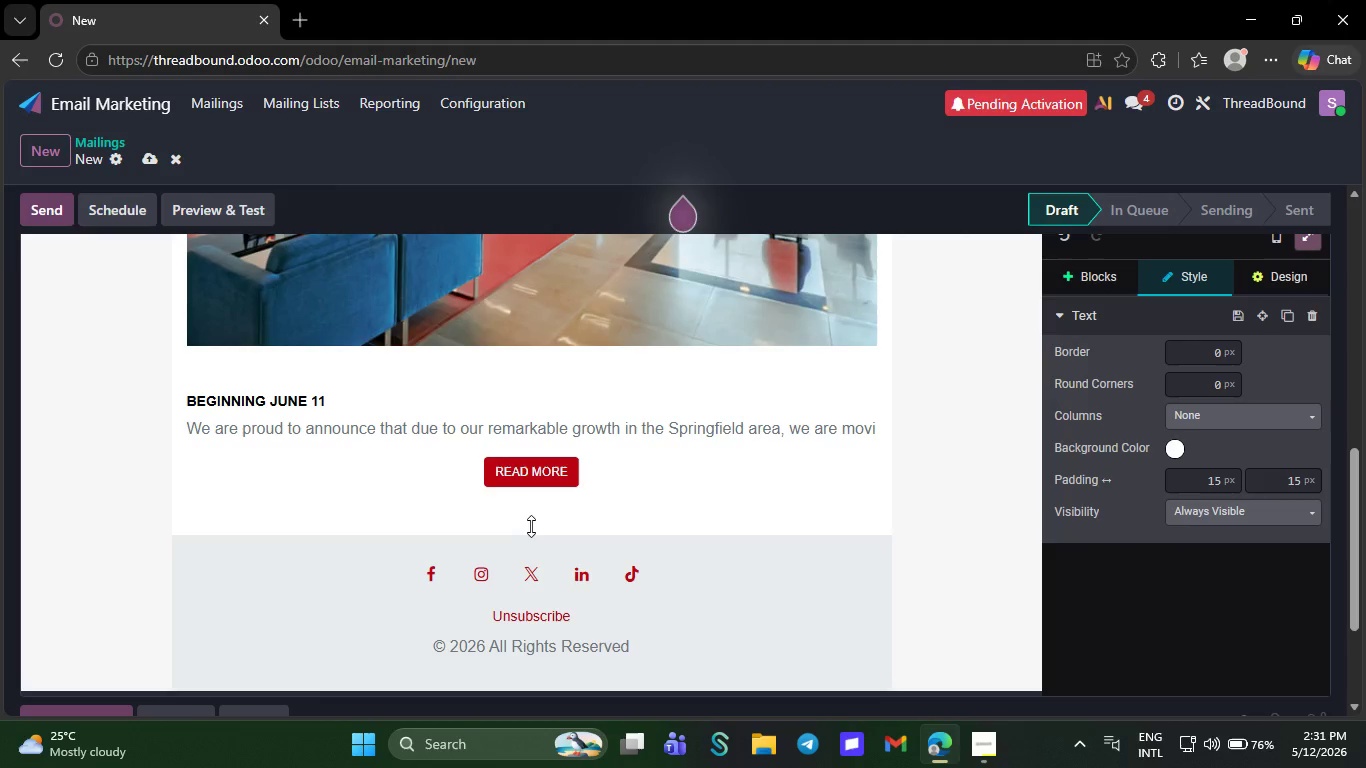 
key(Backspace)
 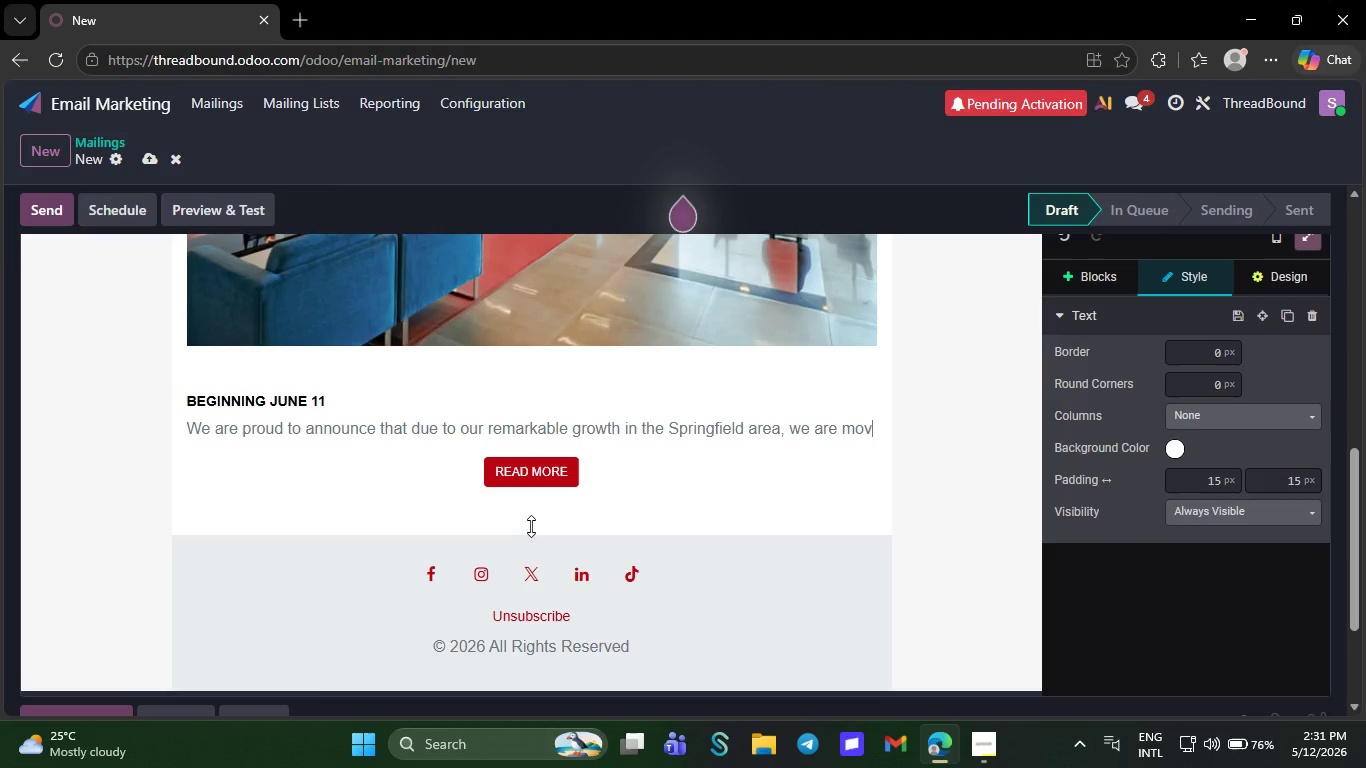 
key(Backspace)
 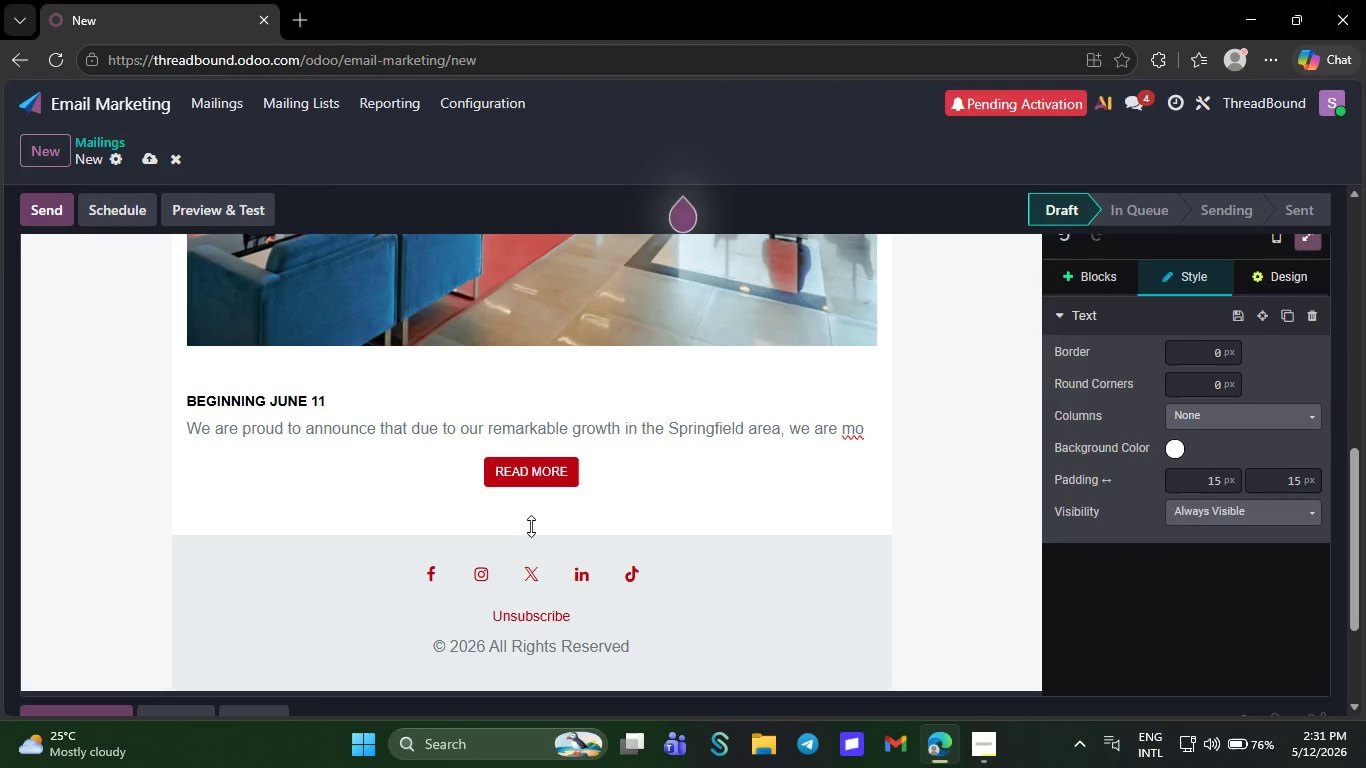 
key(Backspace)
 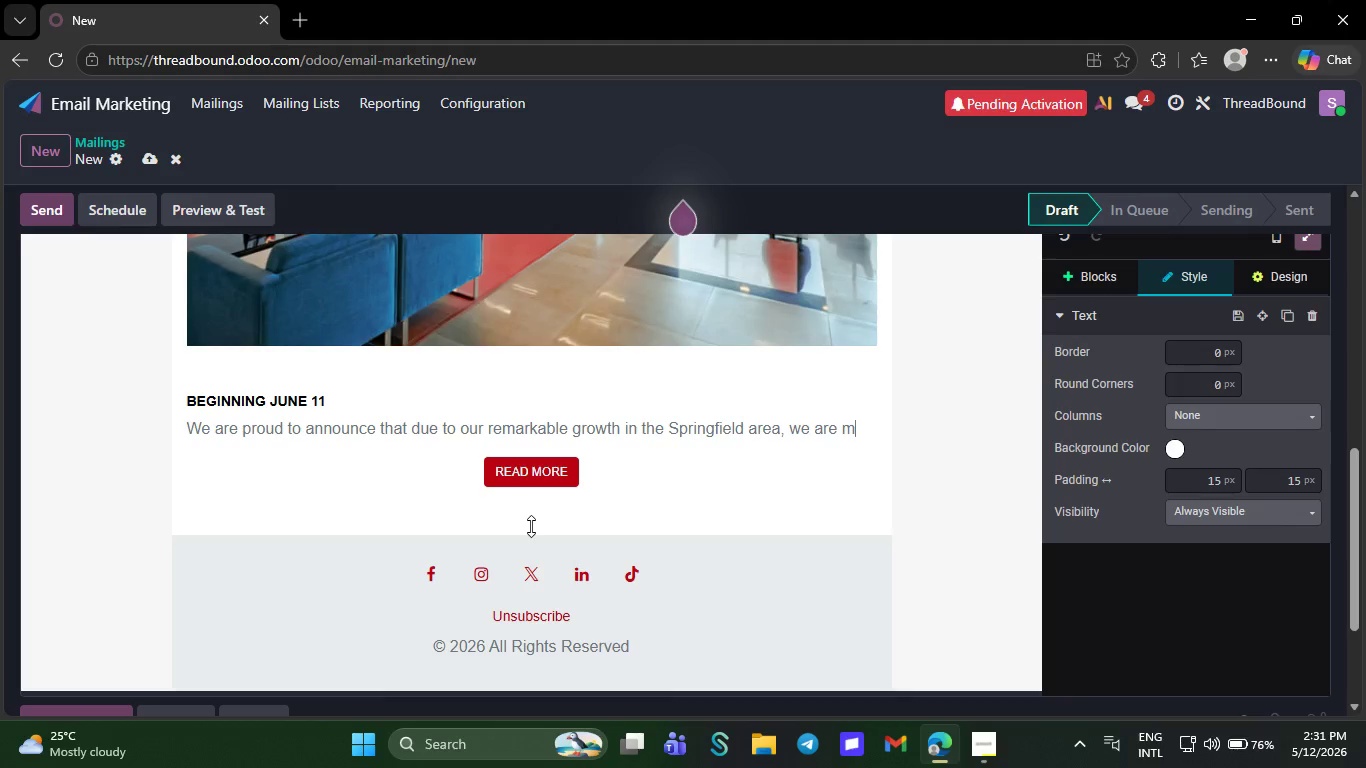 
key(Backspace)
 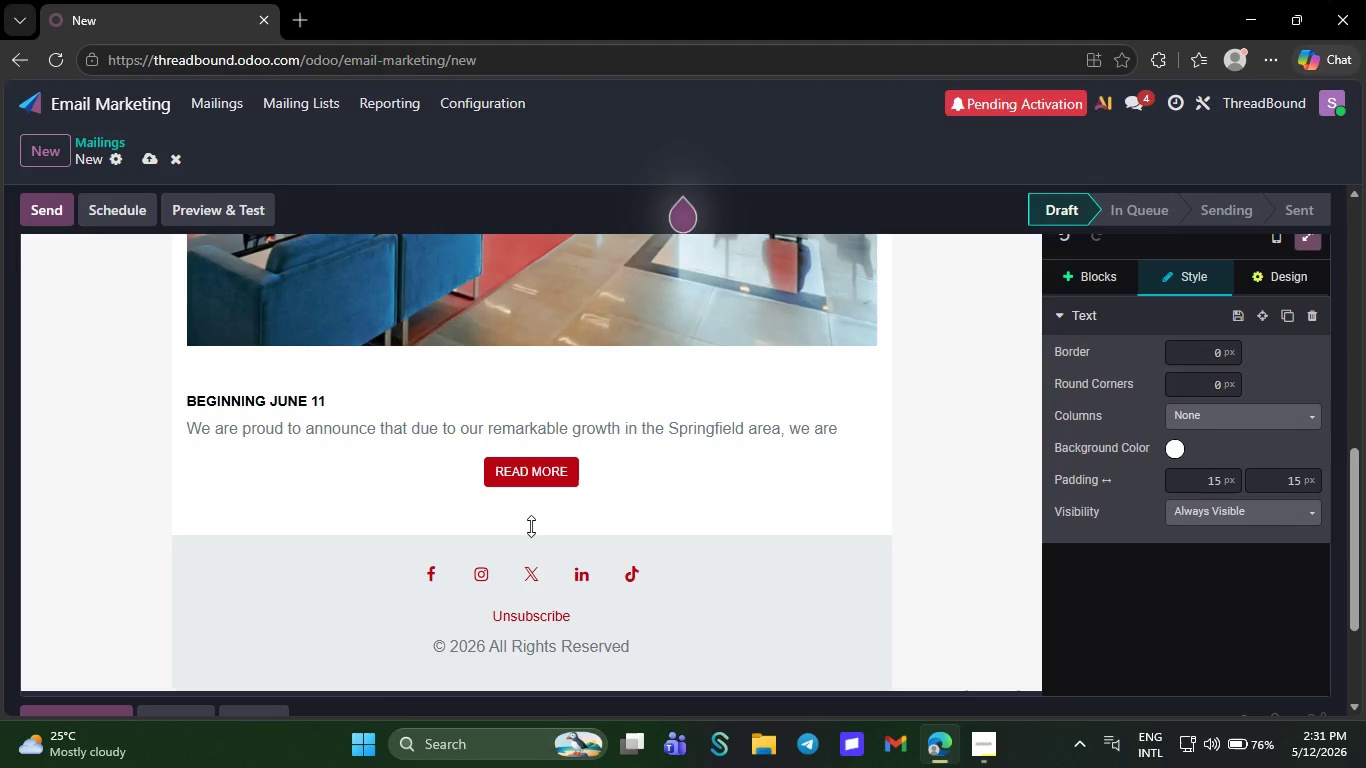 
key(Backspace)
 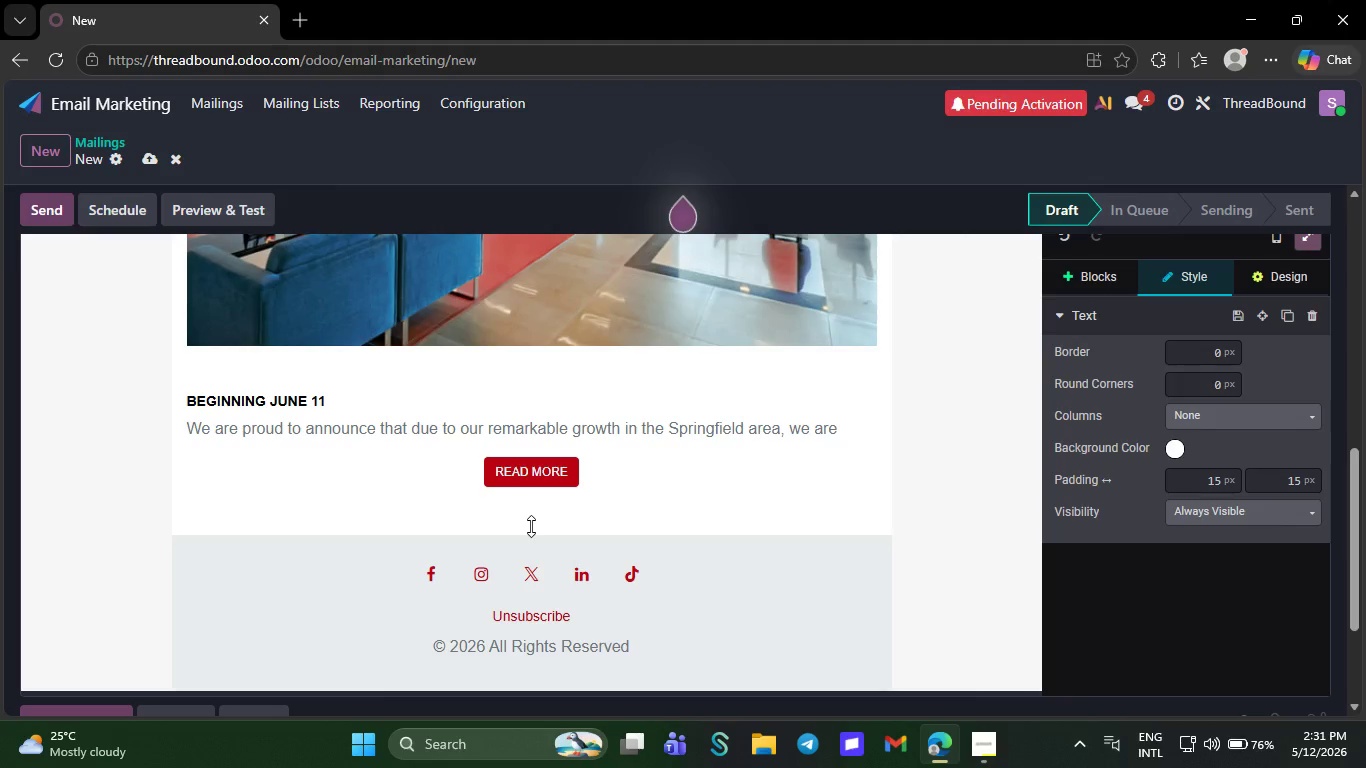 
key(Backspace)
 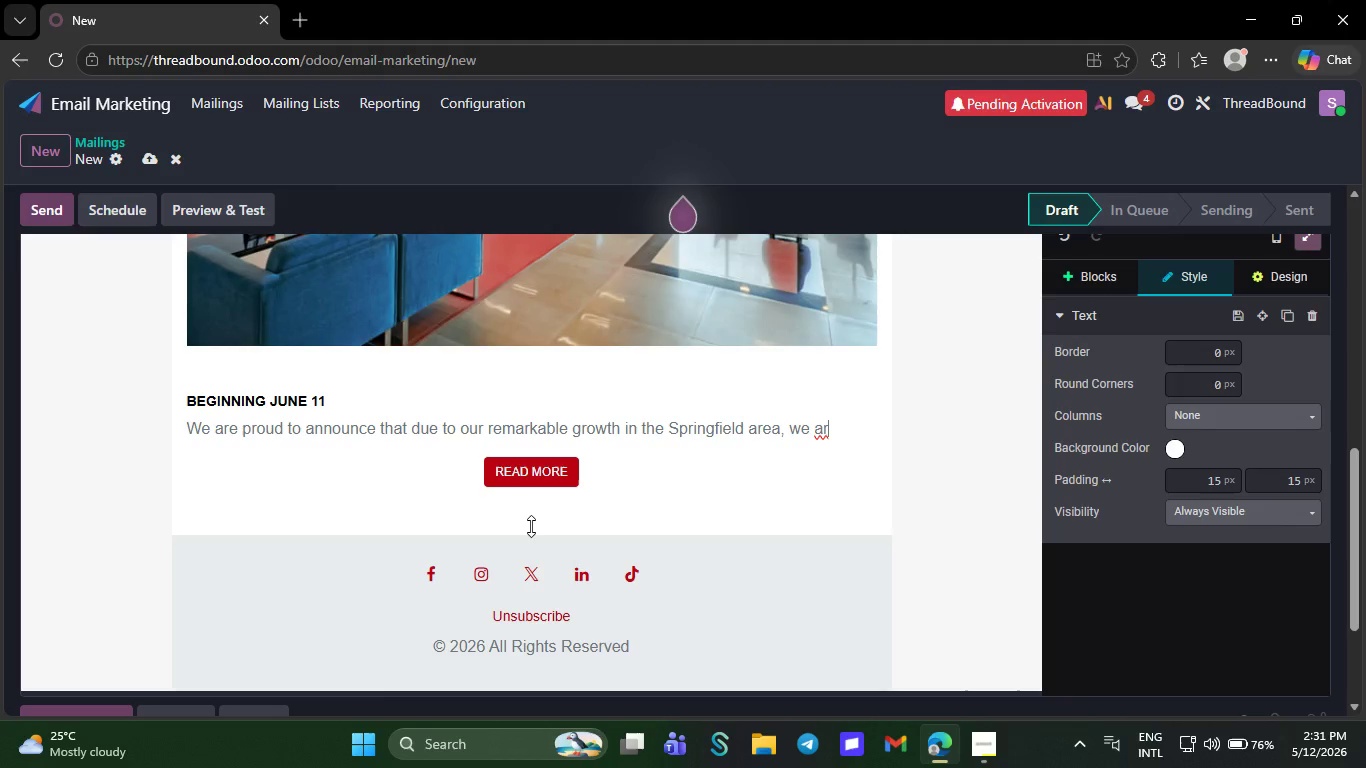 
key(Backspace)
 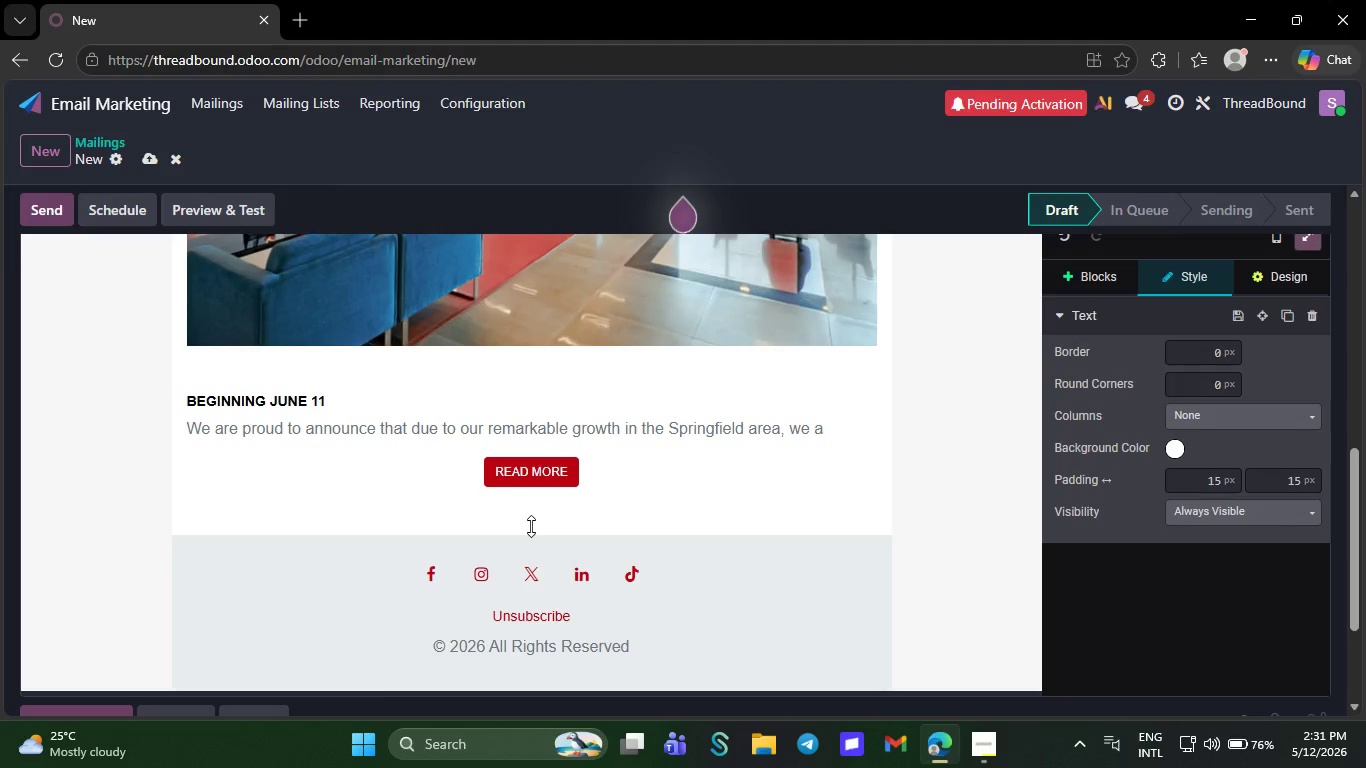 
key(Backspace)
 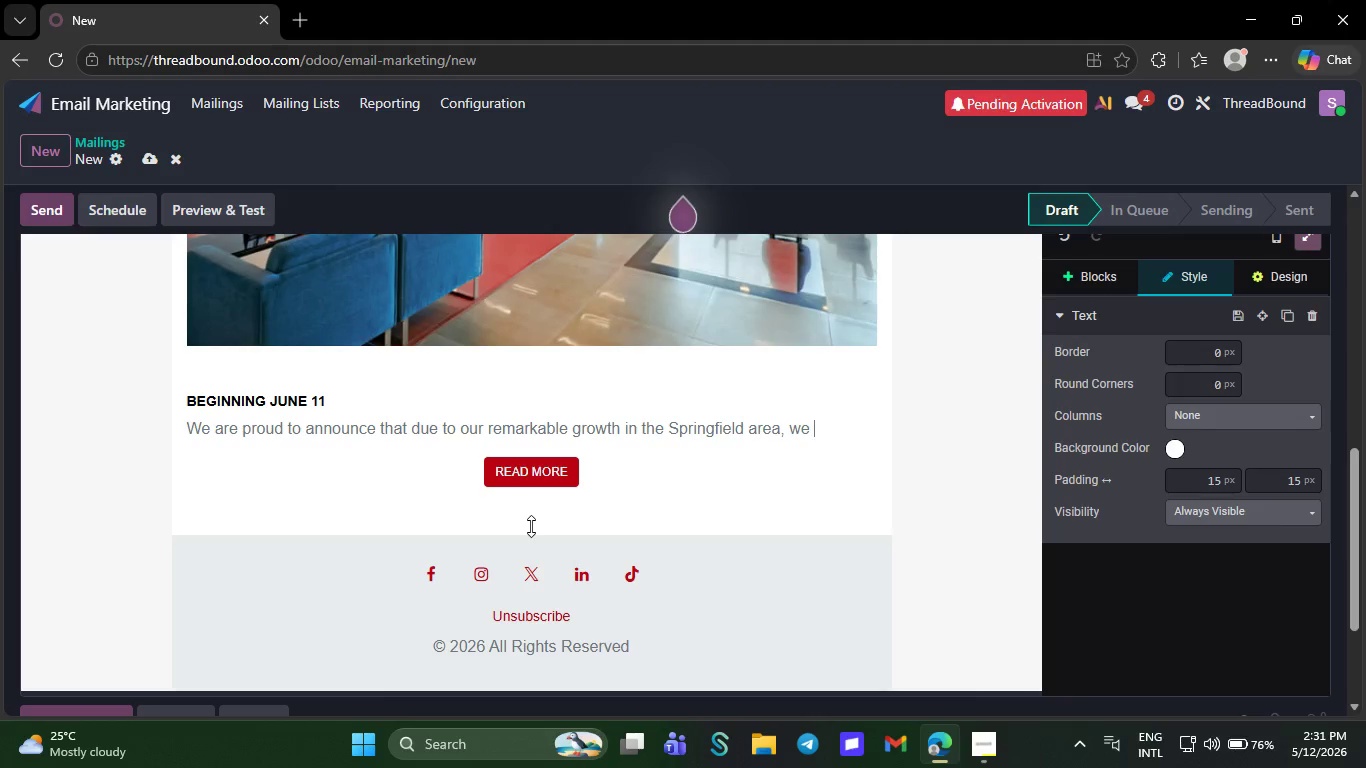 
wait(7.34)
 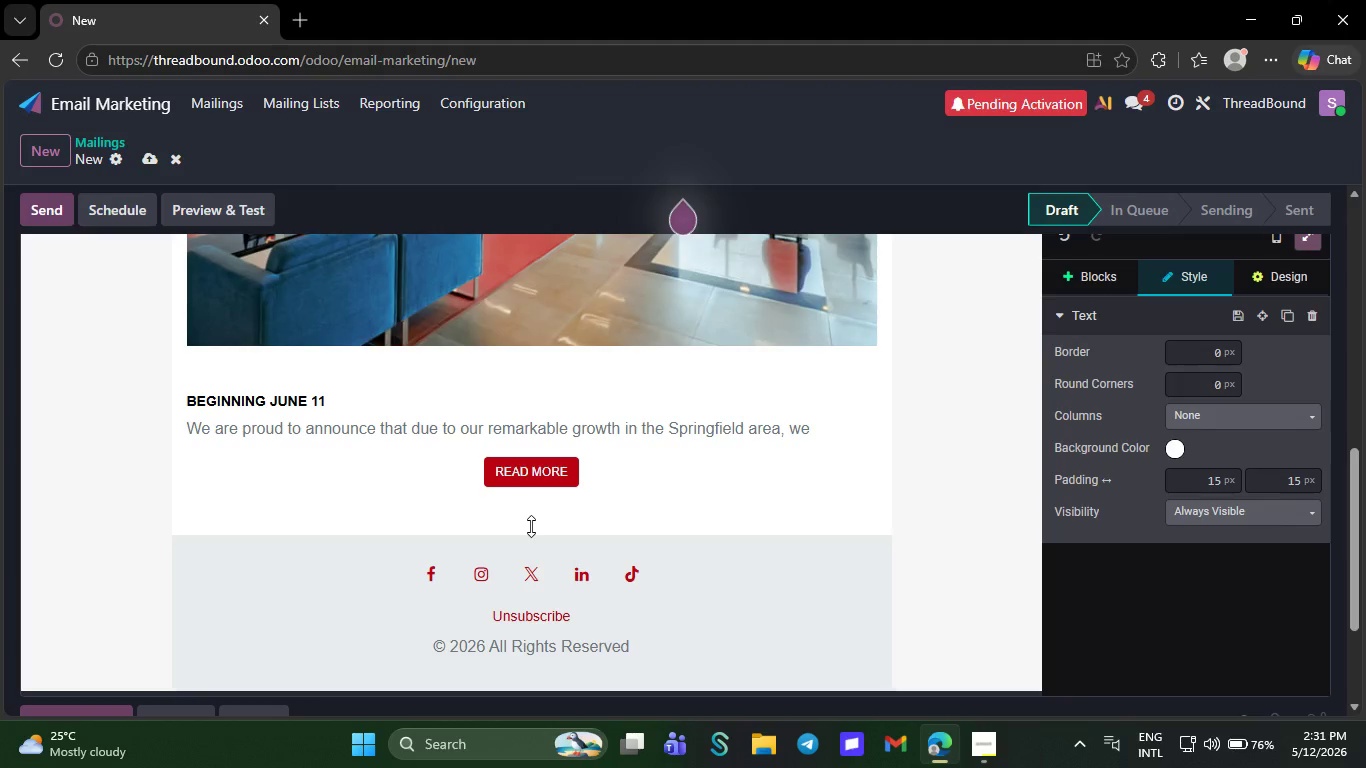 
key(Backspace)
 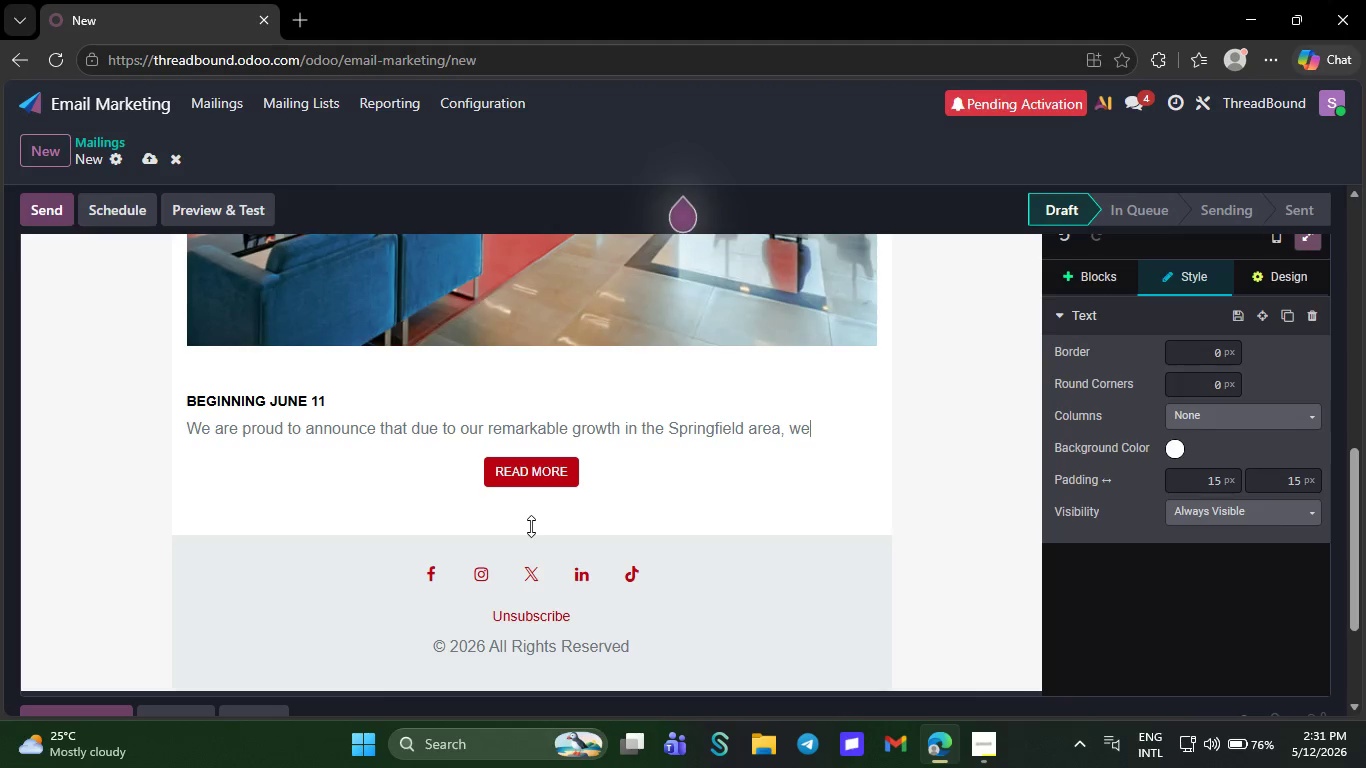 
key(Backspace)
 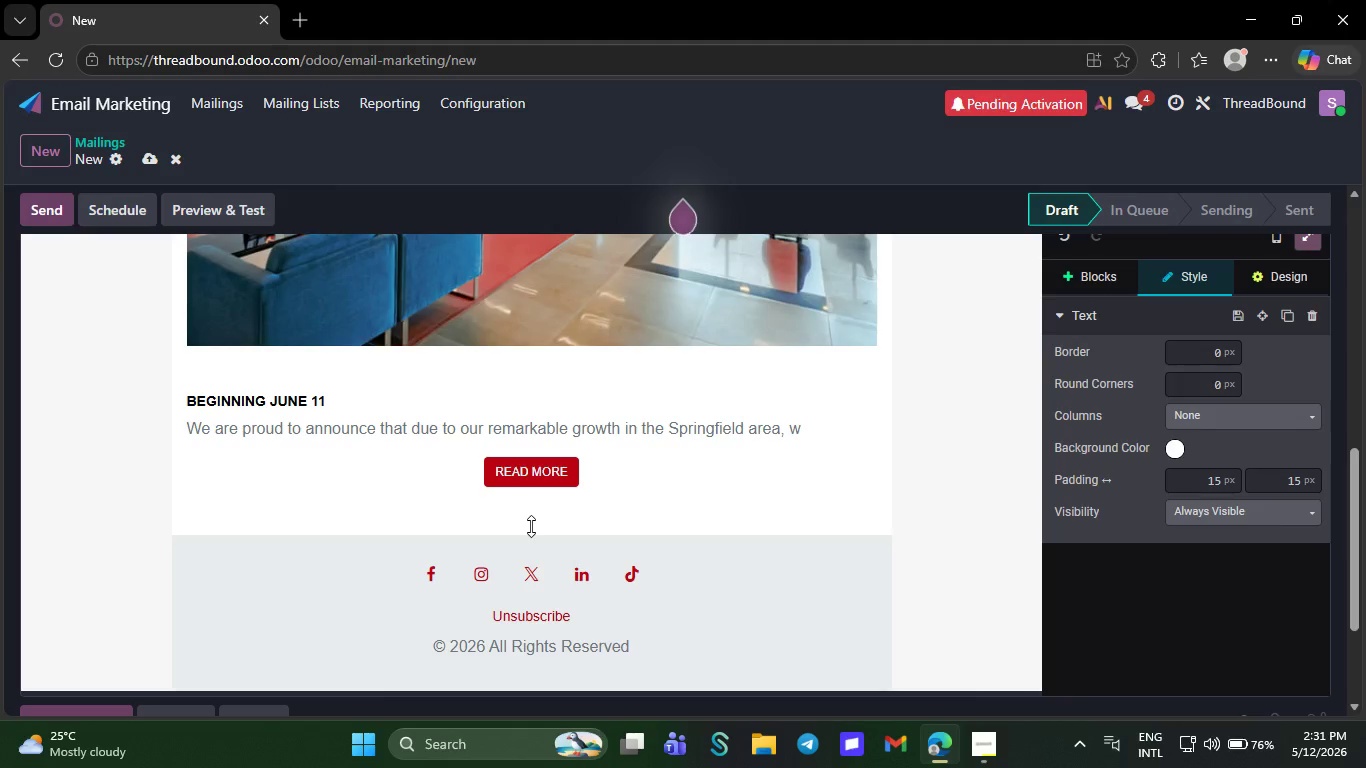 
key(Backspace)
 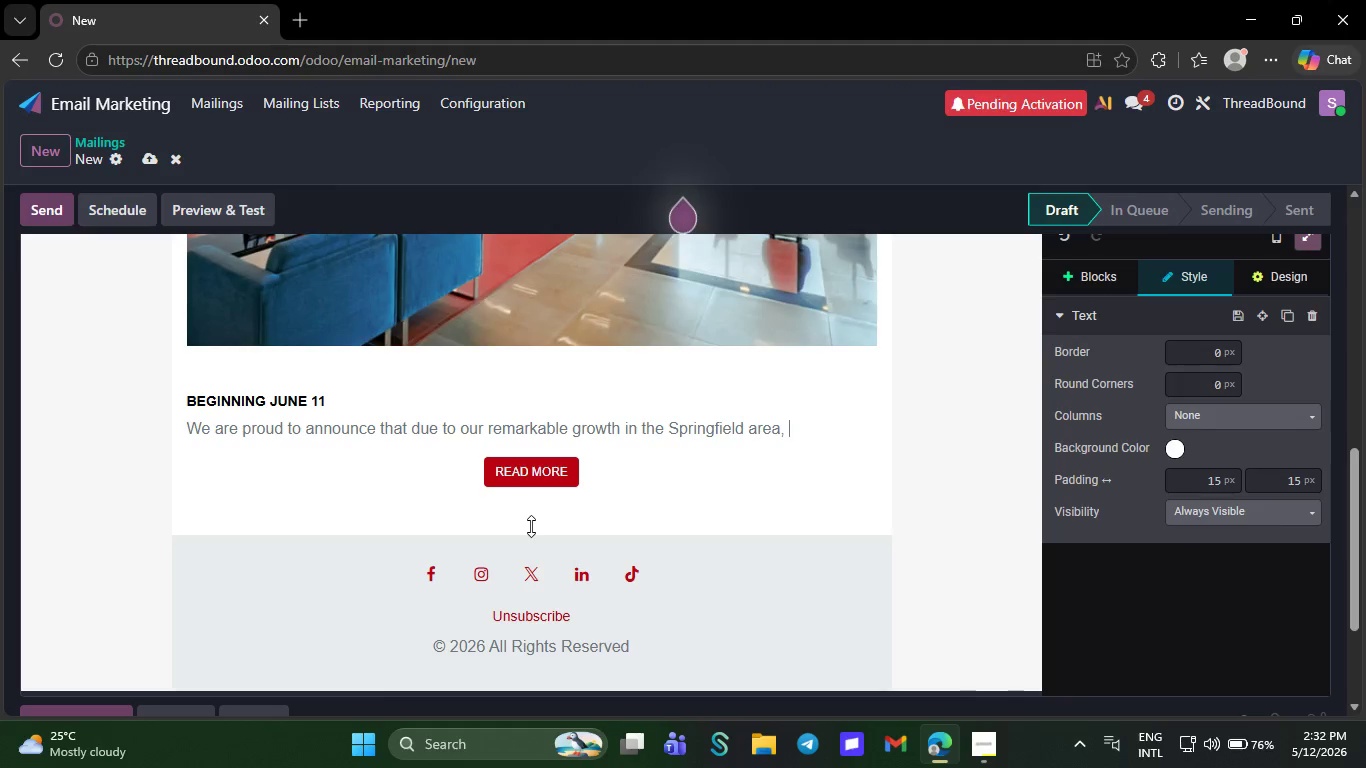 
key(Backspace)
 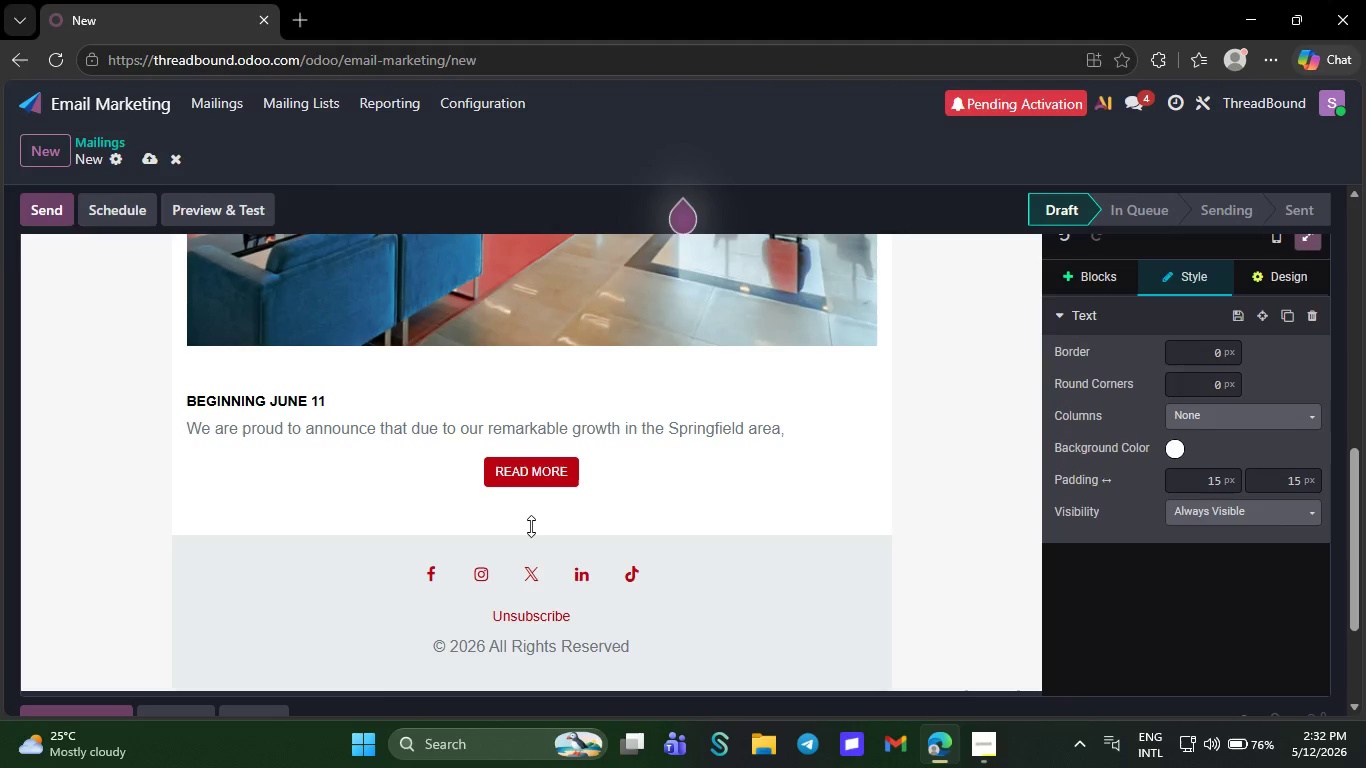 
key(Backspace)
 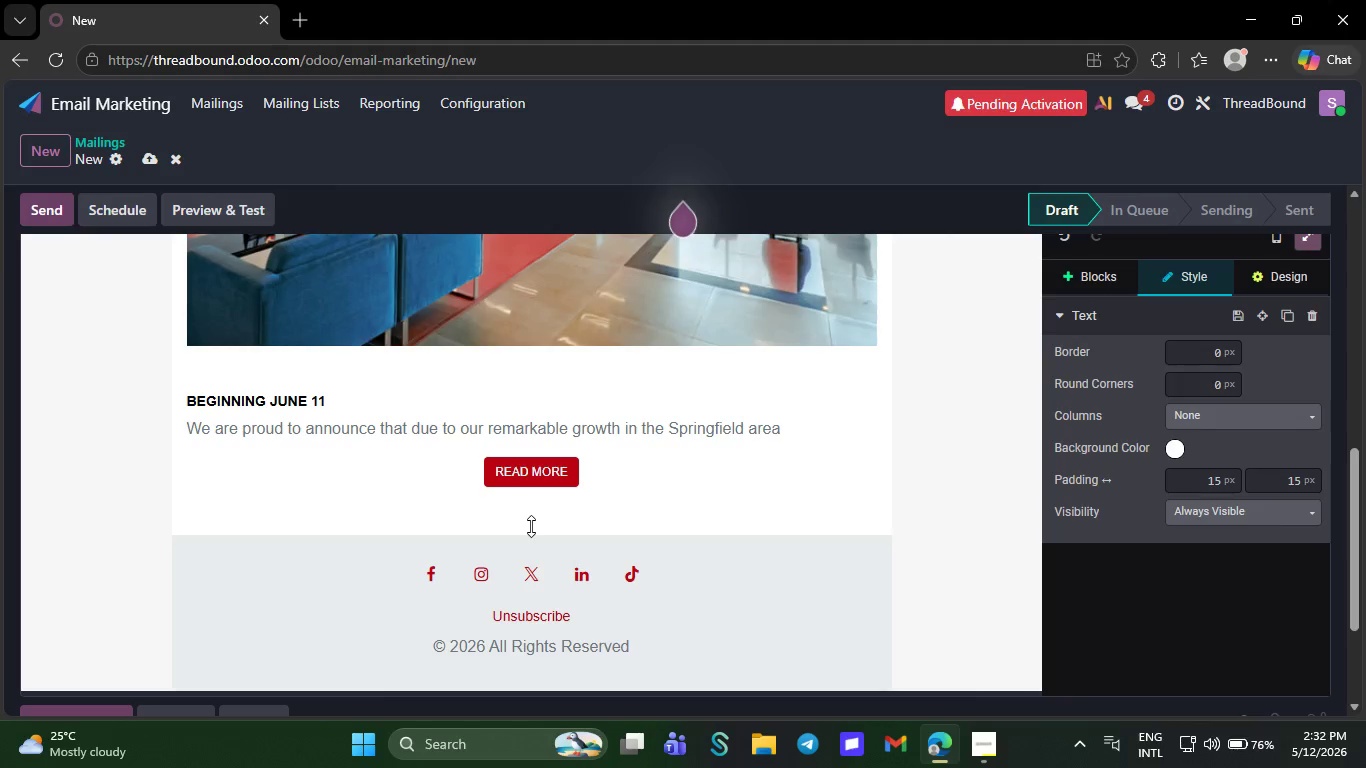 
key(Backspace)
 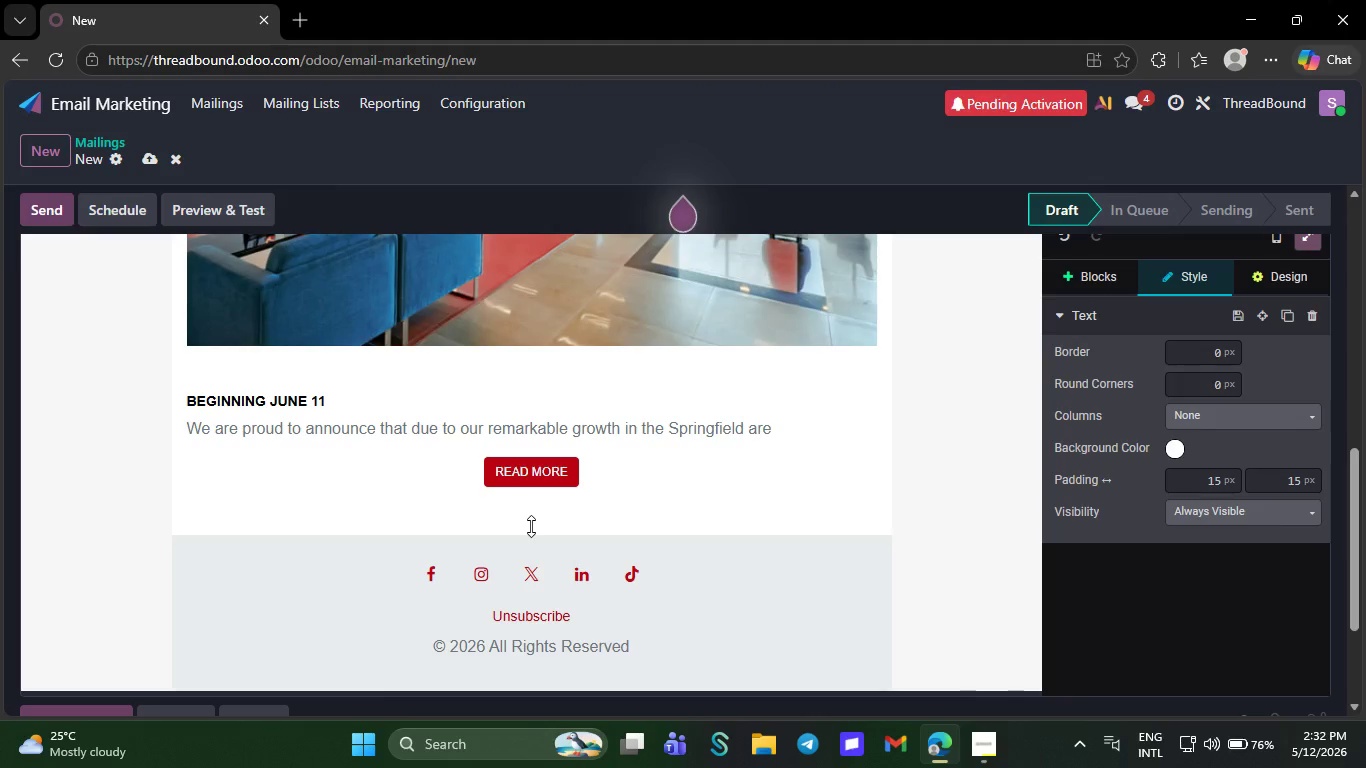 
key(Backspace)
 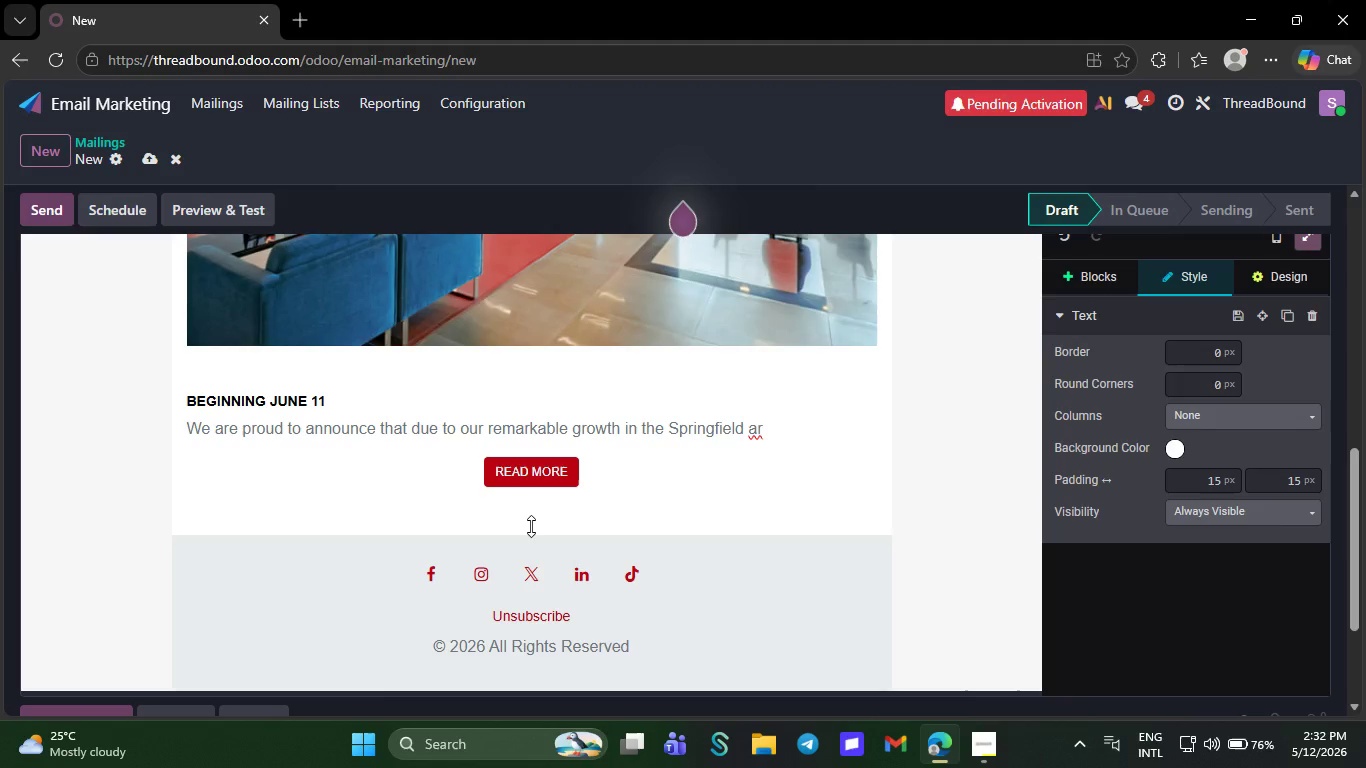 
wait(5.27)
 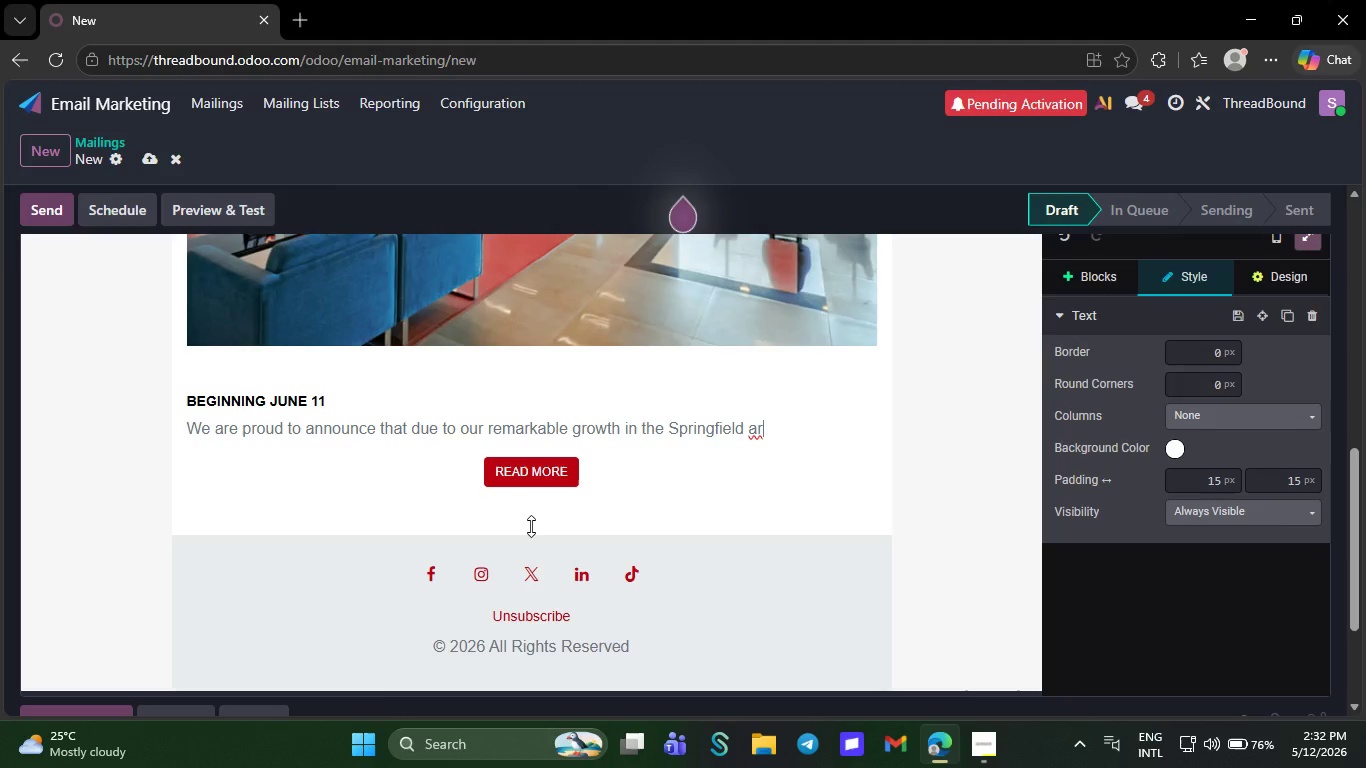 
key(Backspace)
 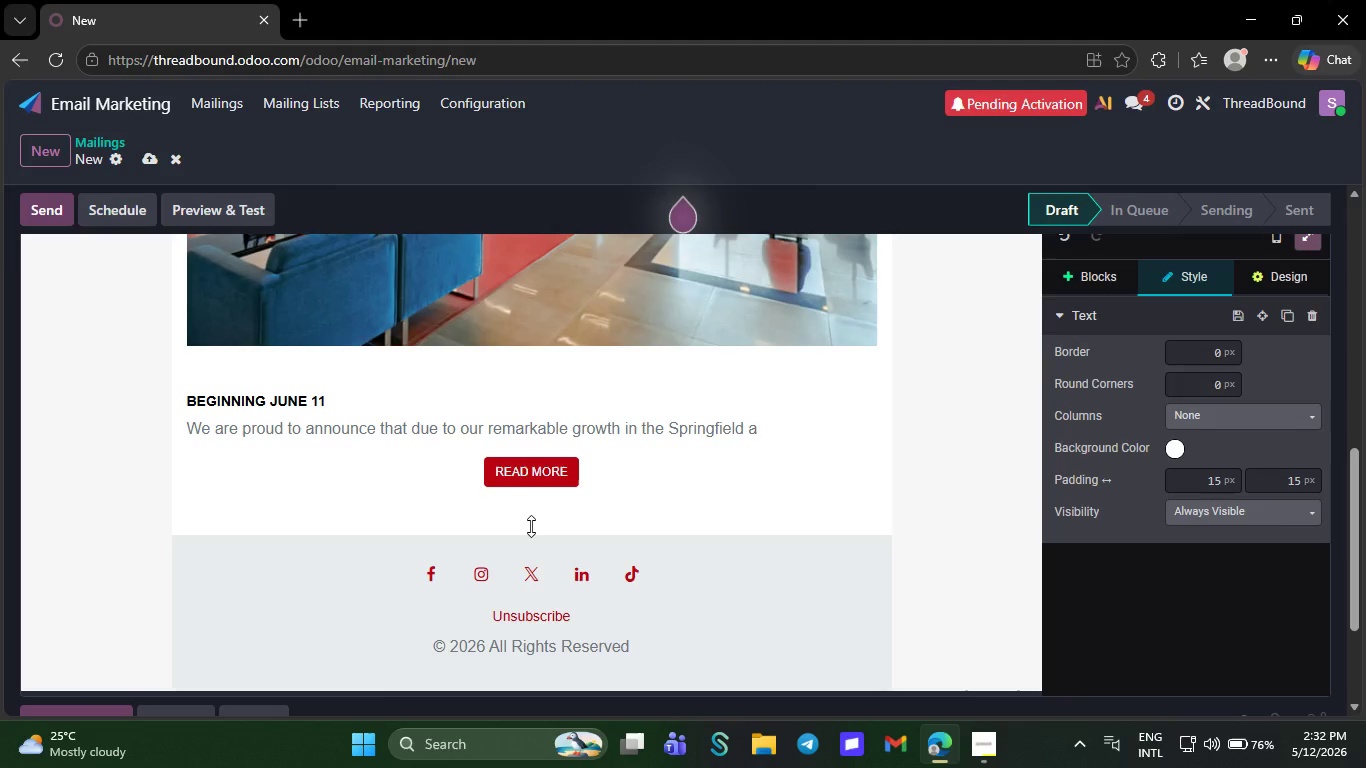 
key(Backspace)
 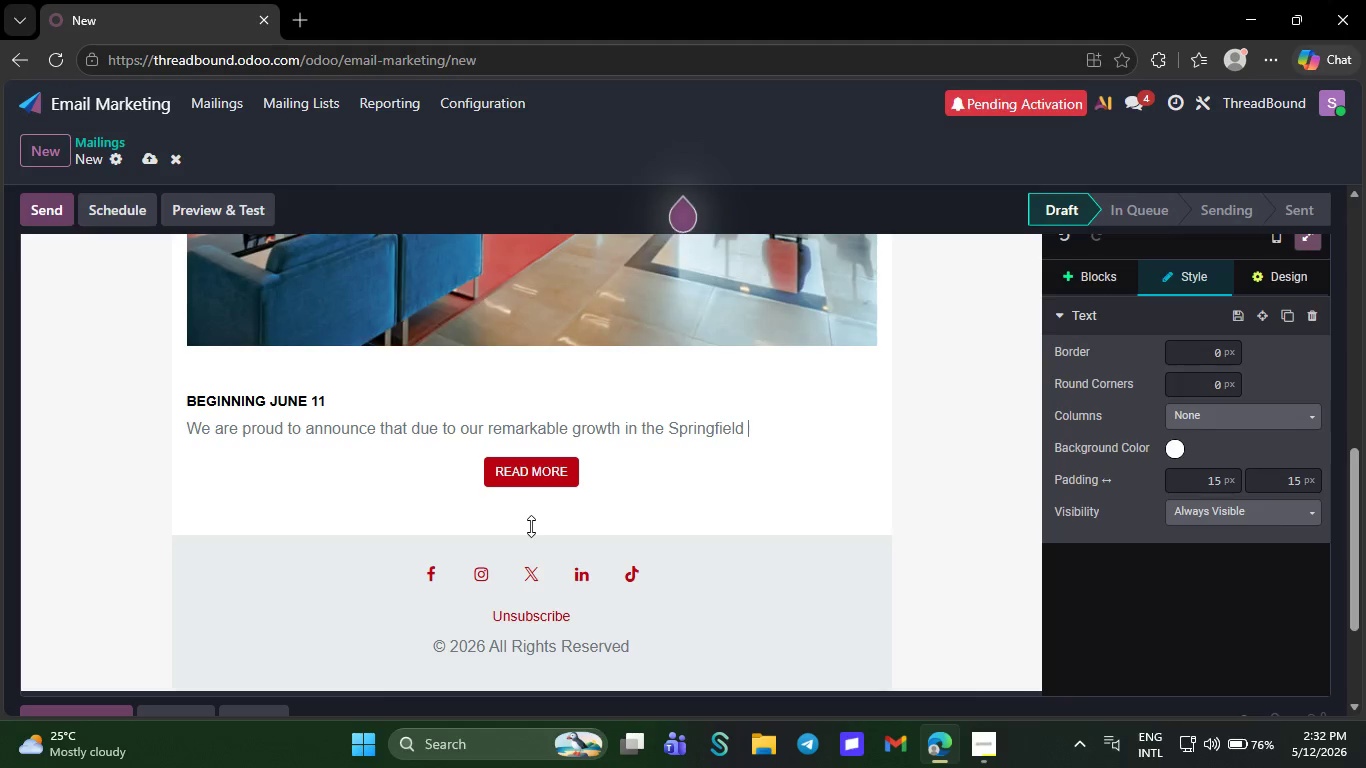 
key(Backspace)
 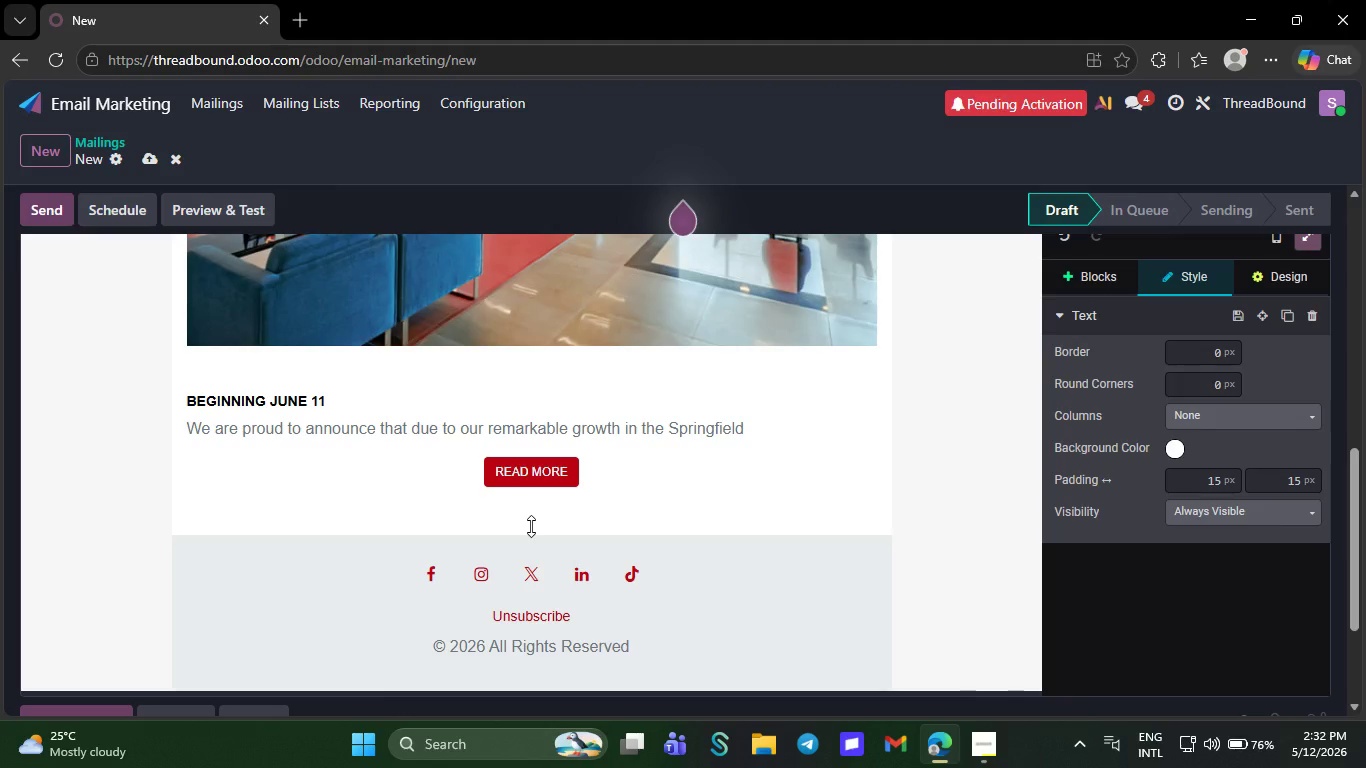 
wait(5.56)
 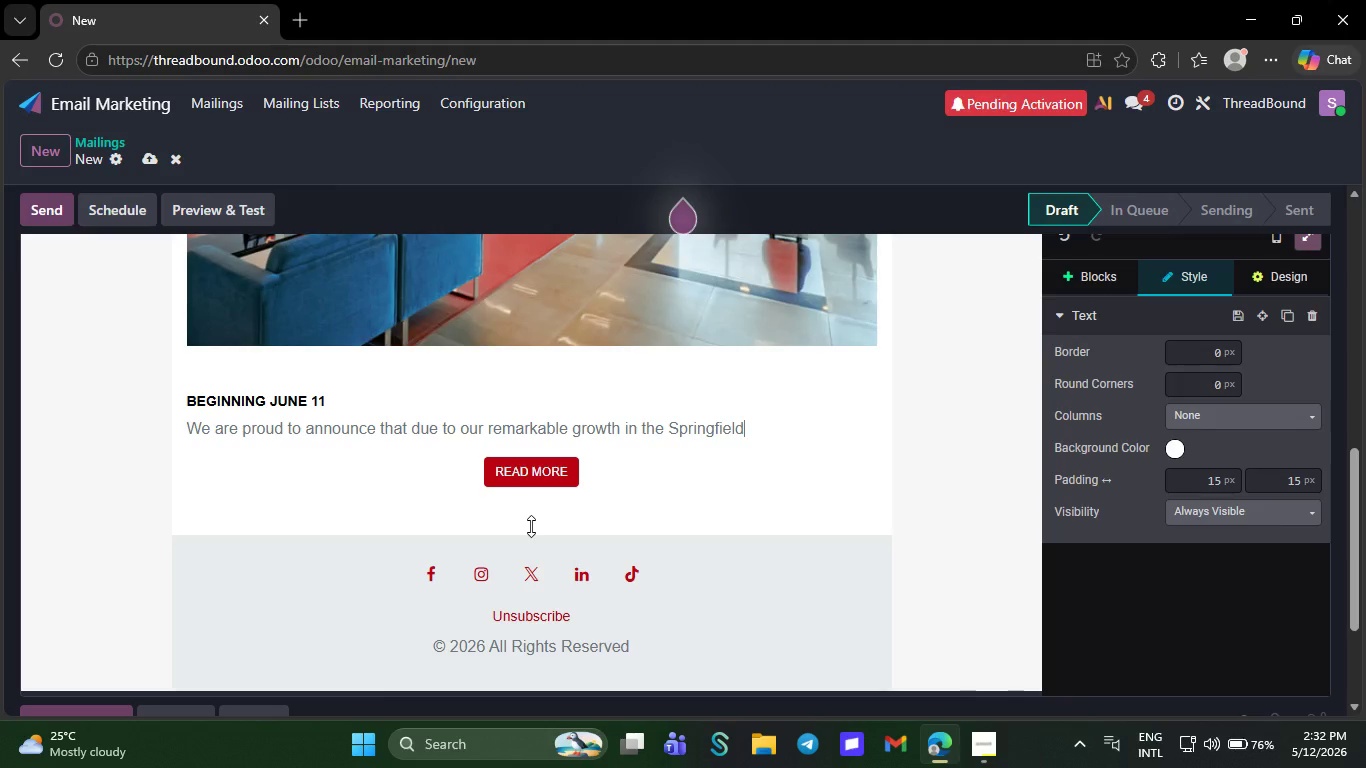 
key(Backspace)
 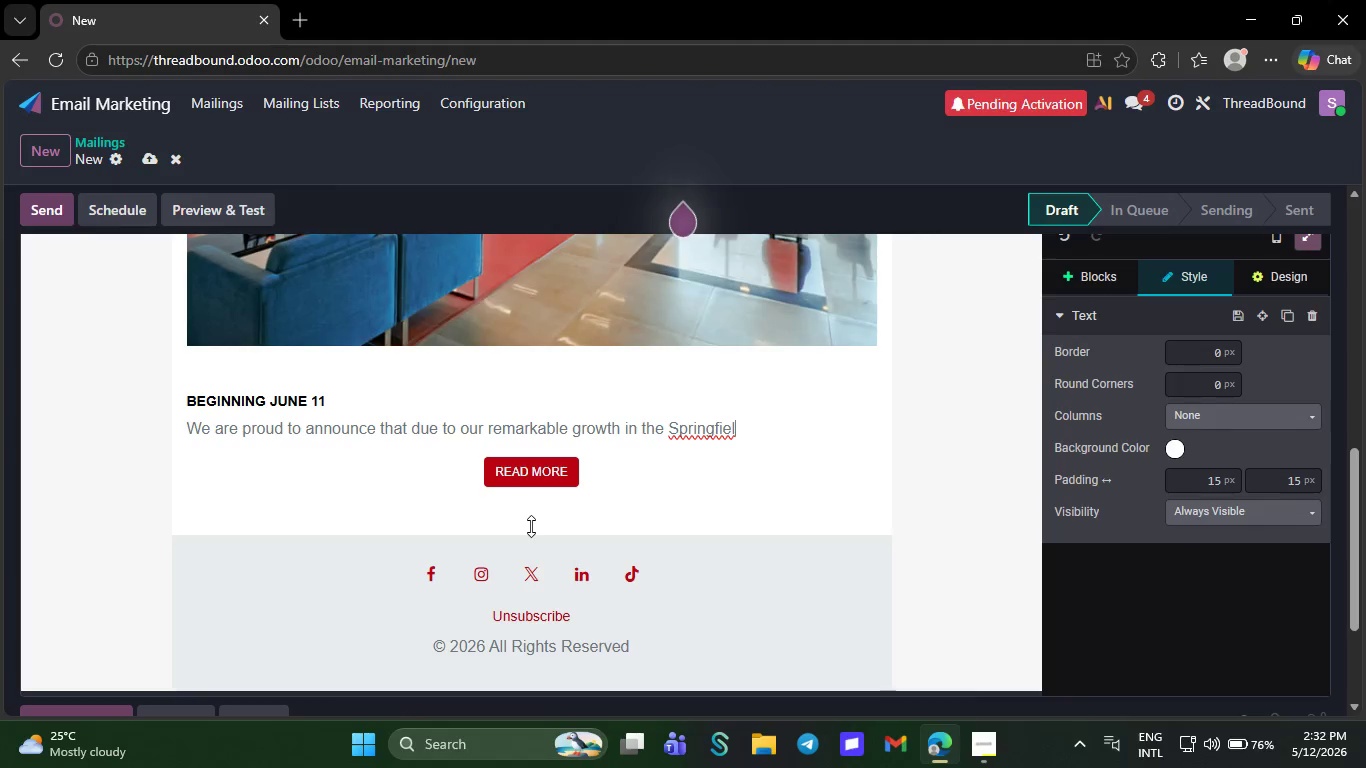 
key(Backspace)
 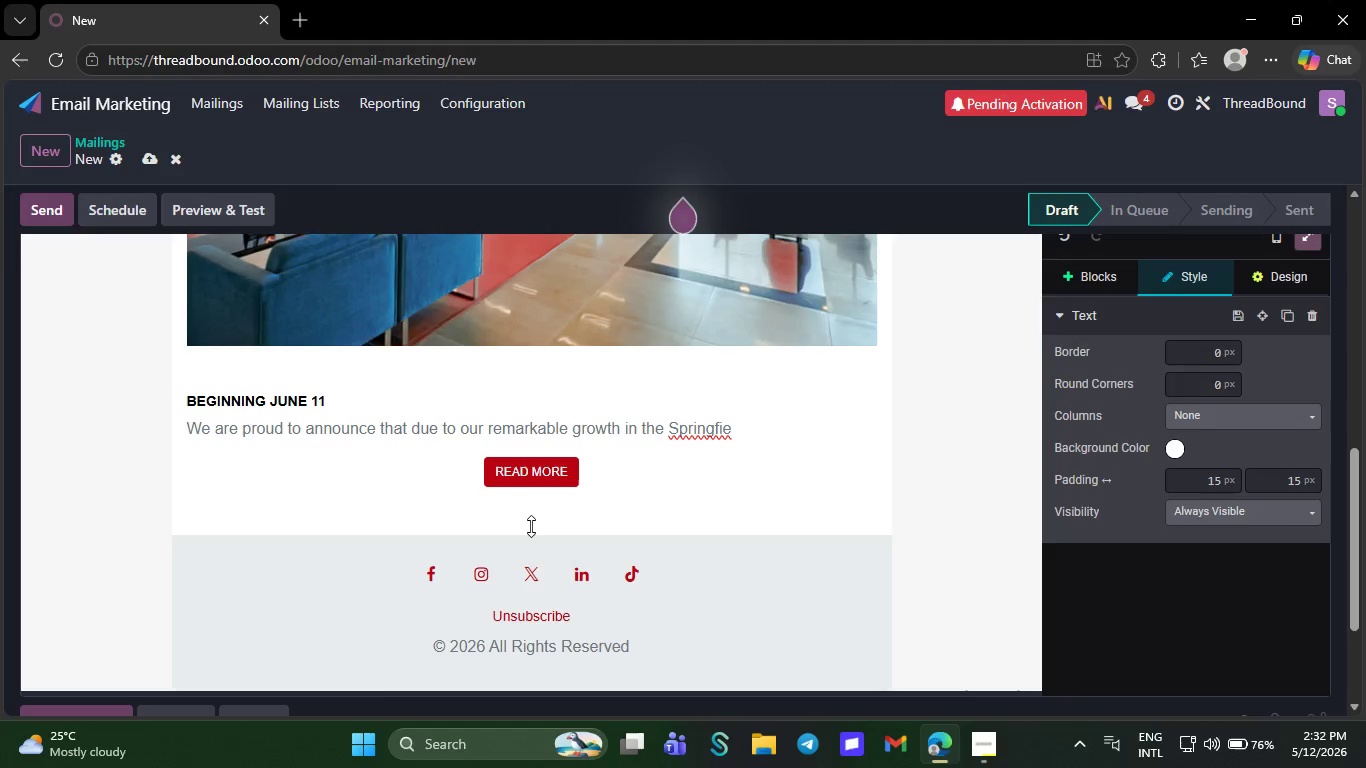 
key(Backspace)
 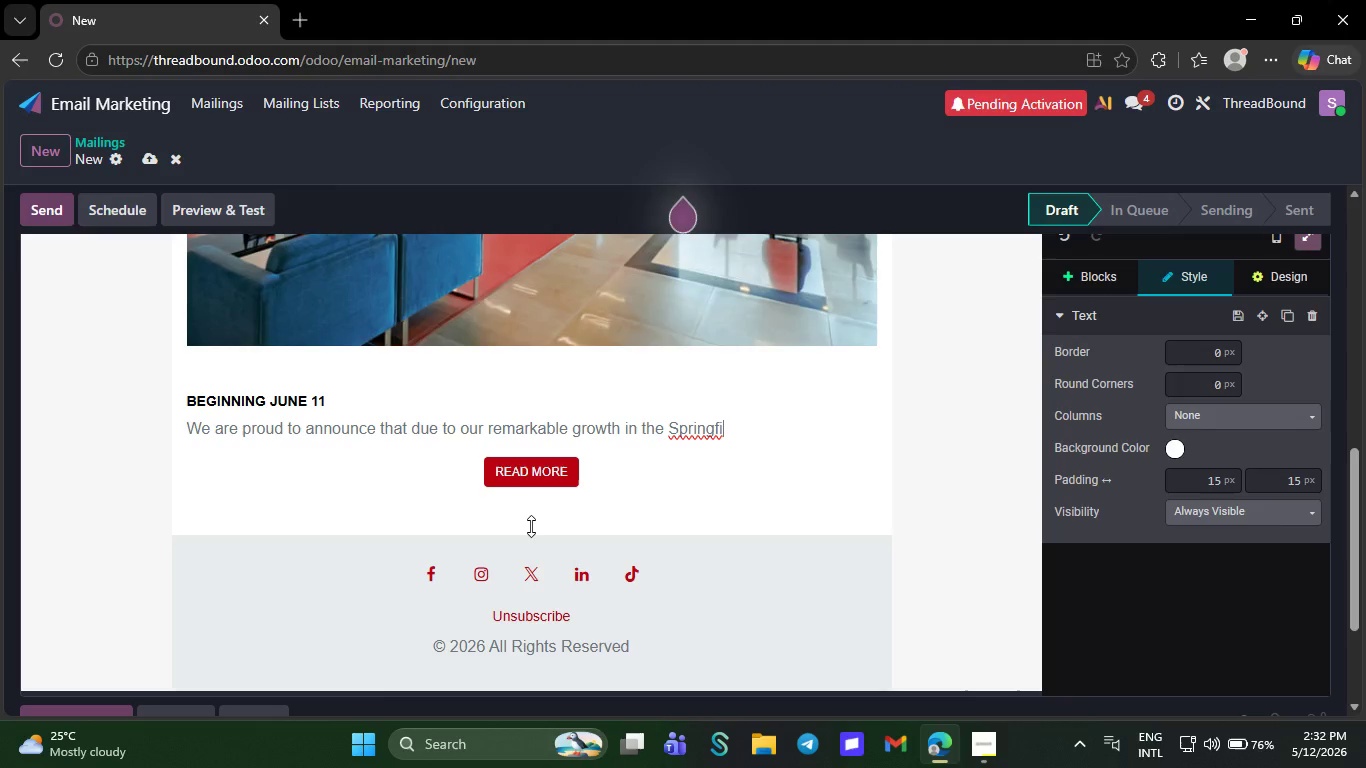 
wait(5.19)
 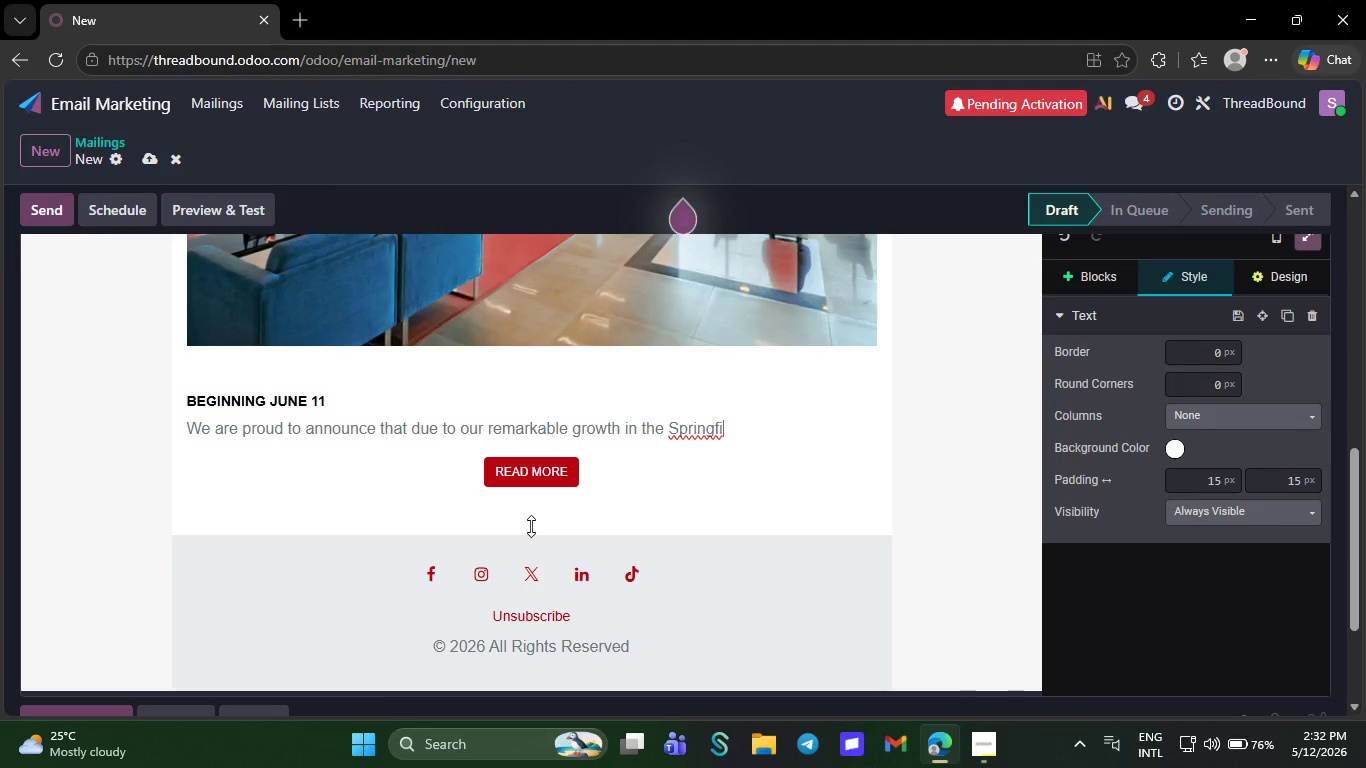 
key(Backspace)
 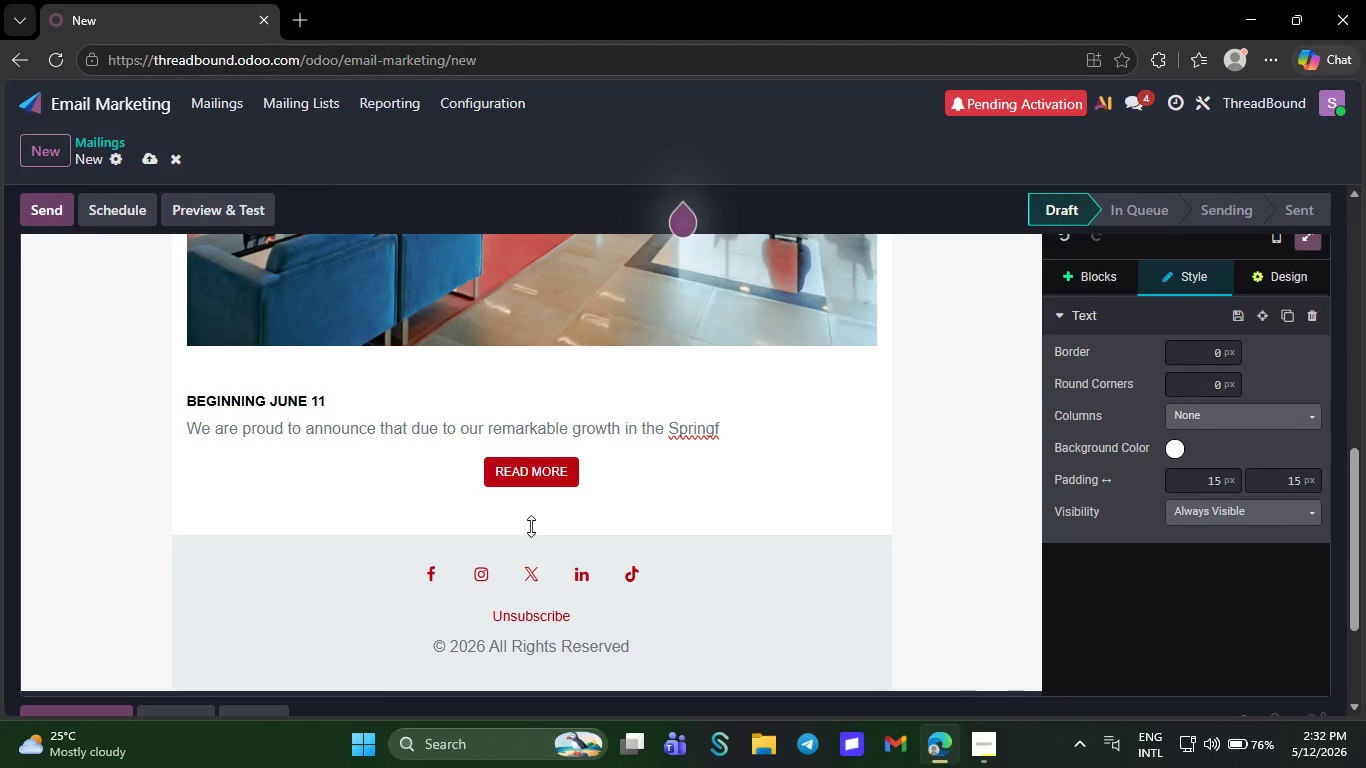 
key(Backspace)
 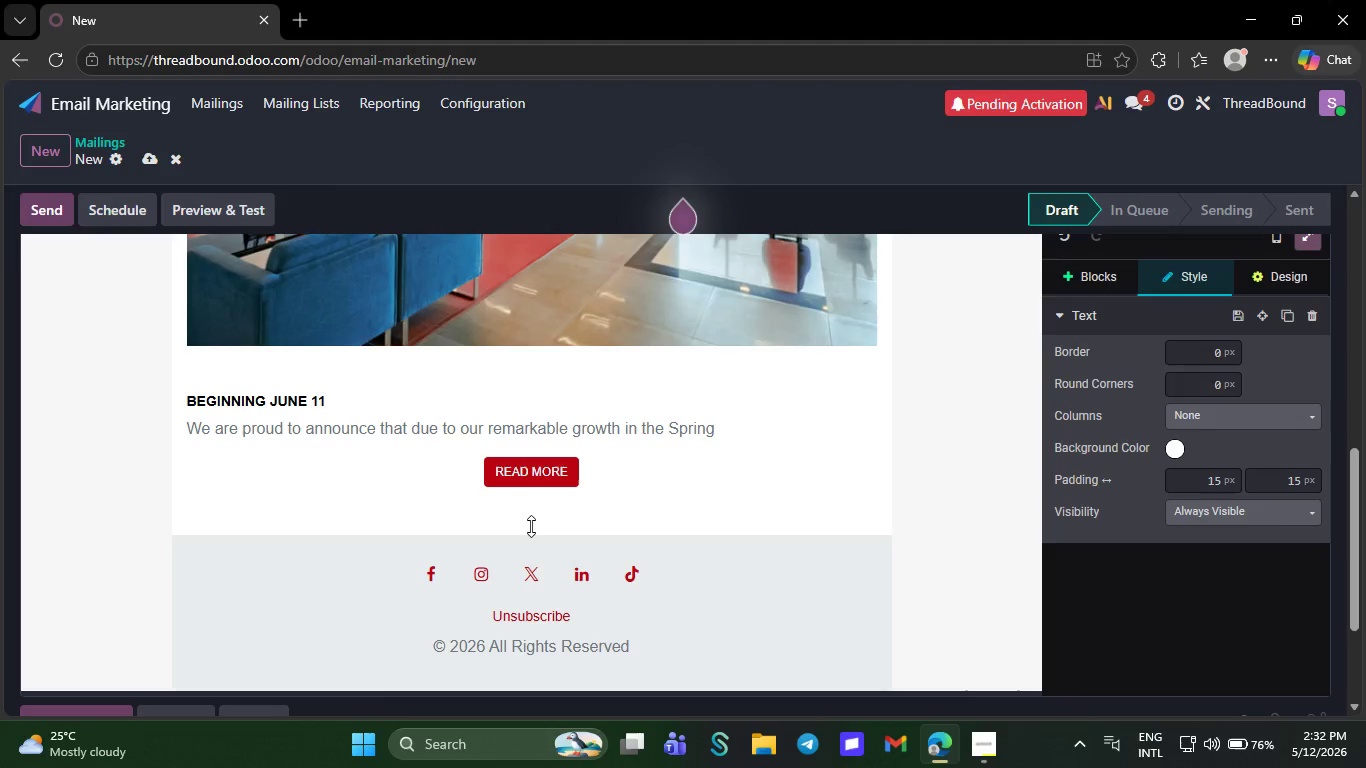 
key(Backspace)
 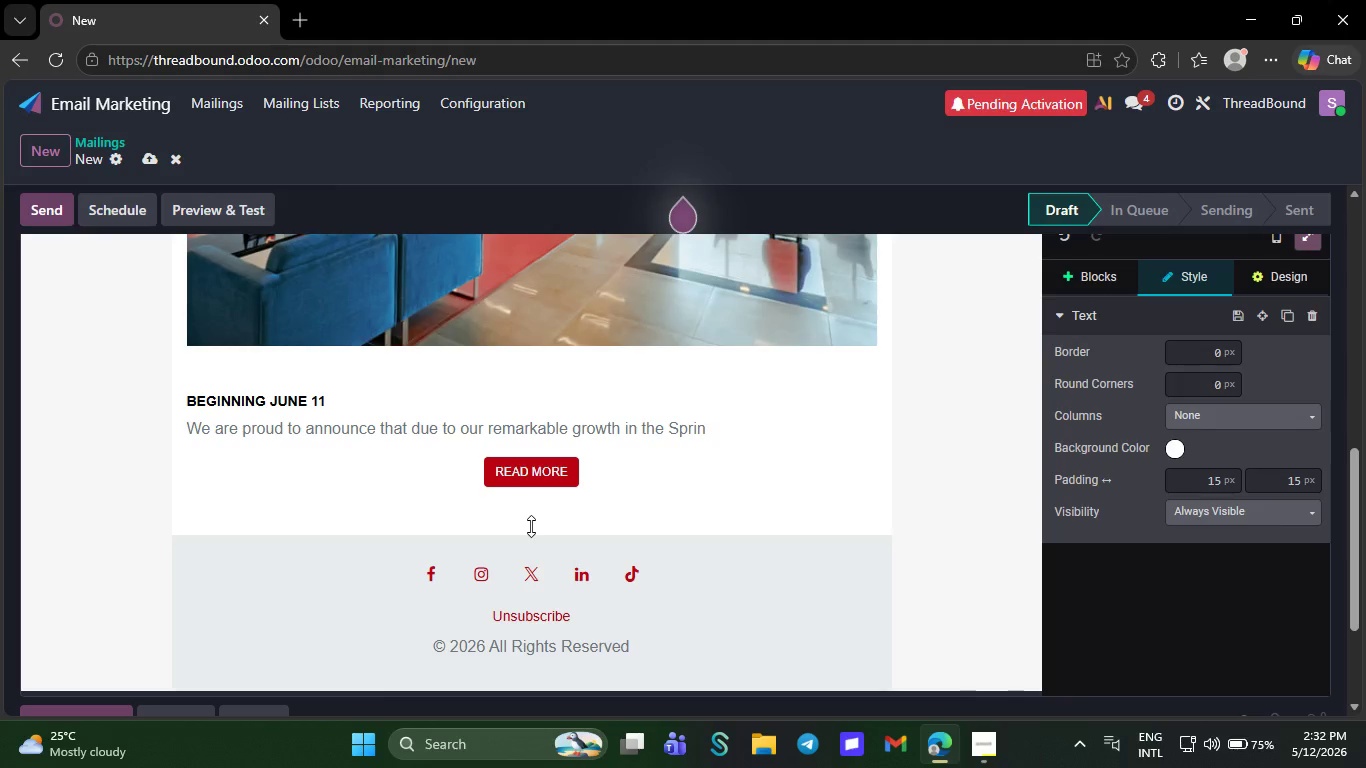 
wait(5.5)
 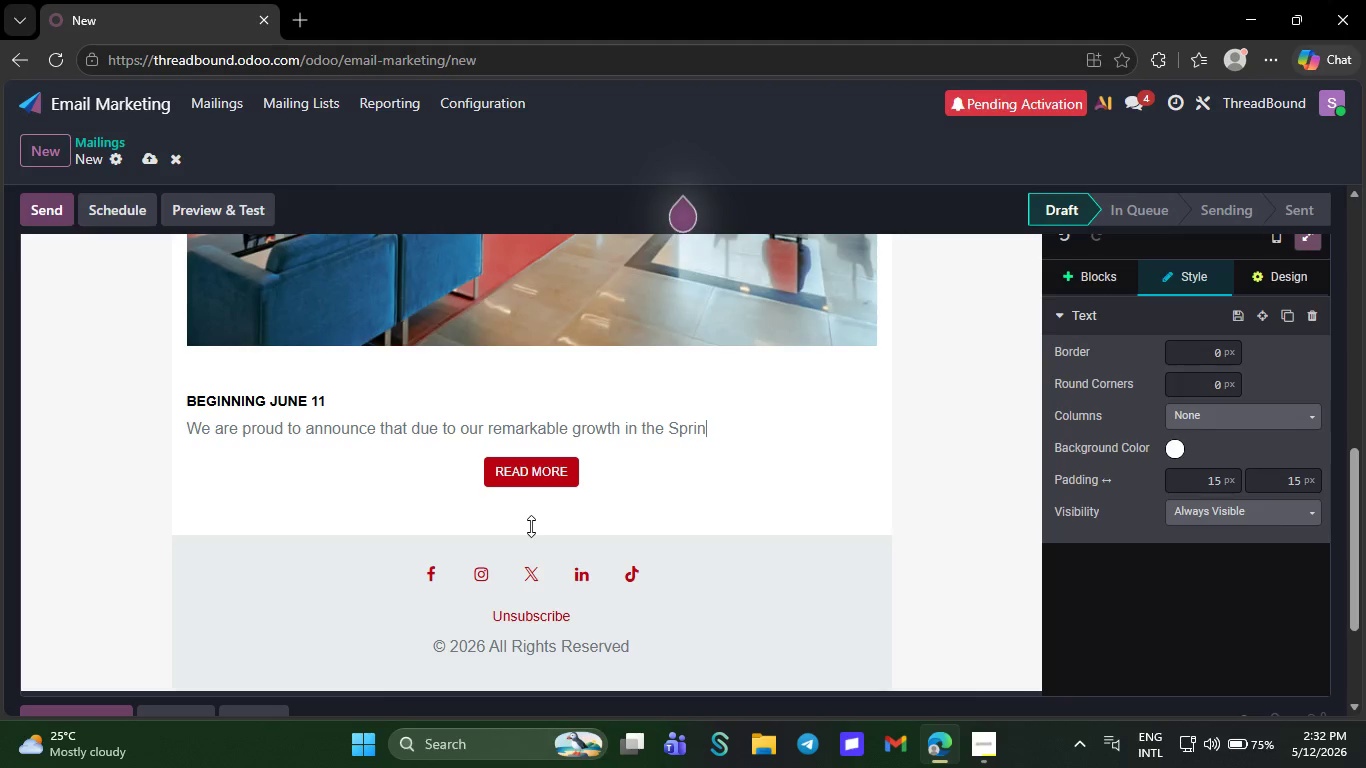 
key(Backspace)
 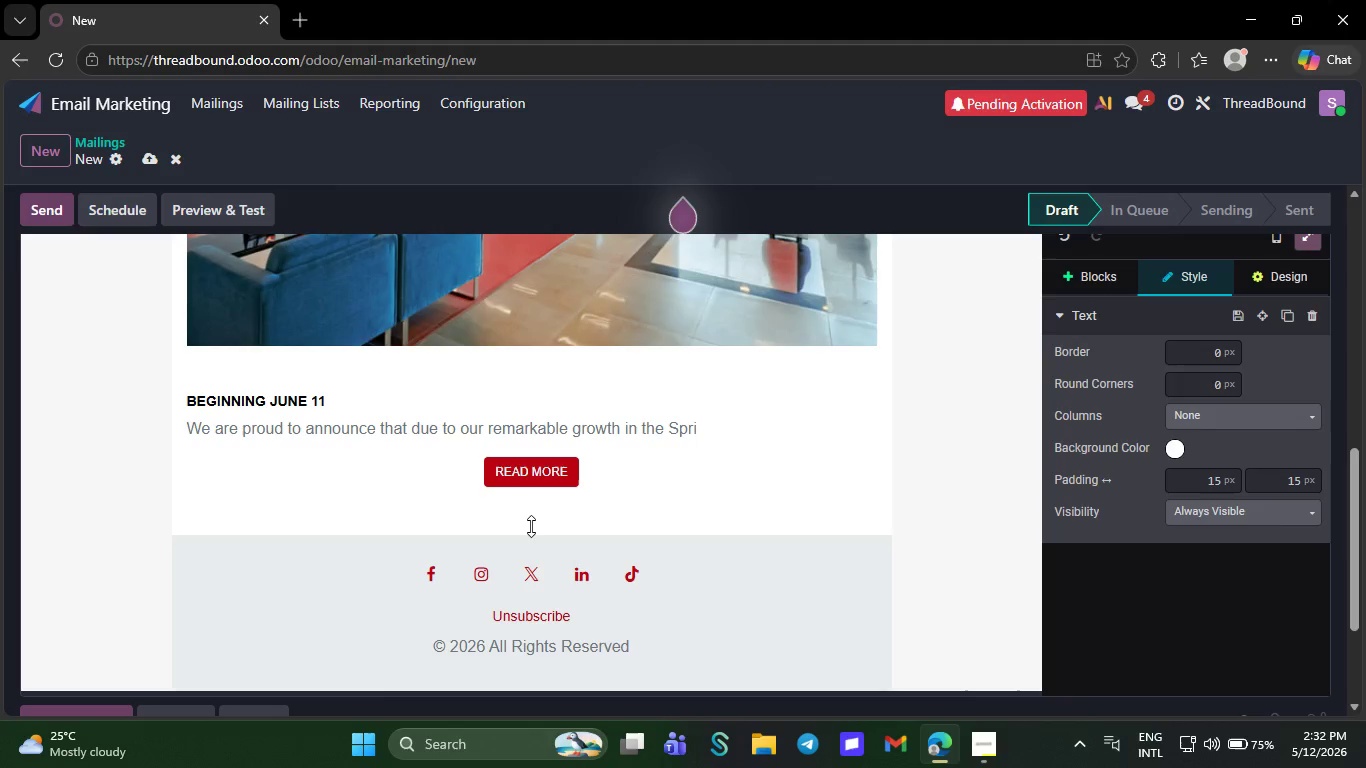 
key(Backspace)
 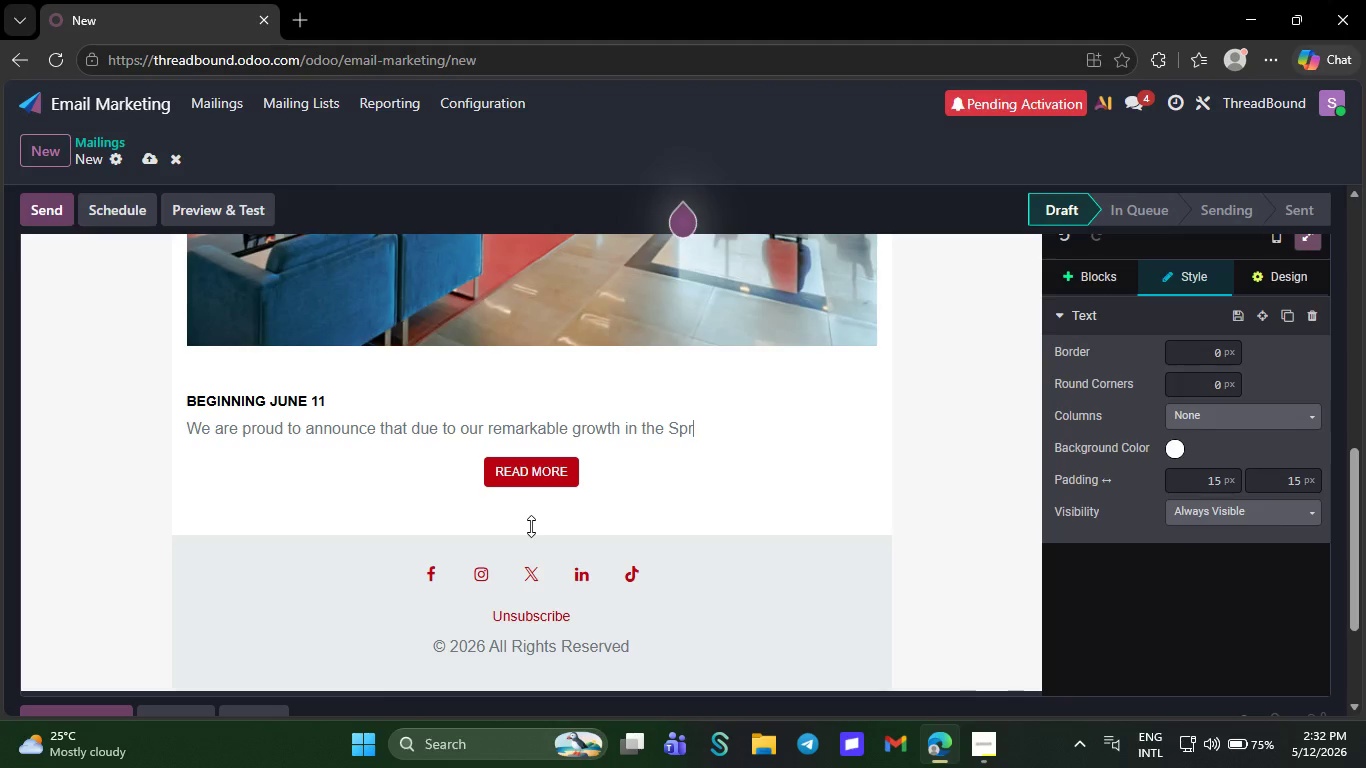 
wait(5.06)
 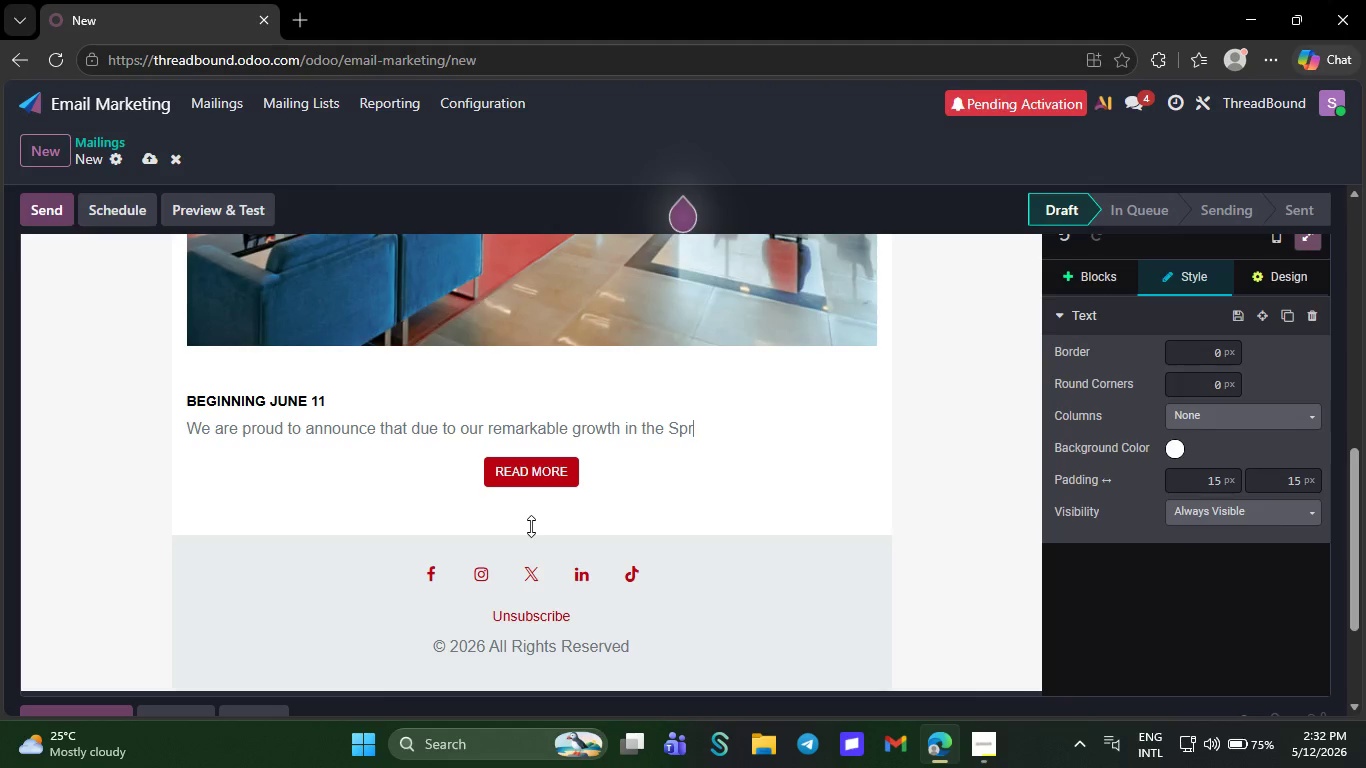 
key(Backspace)
 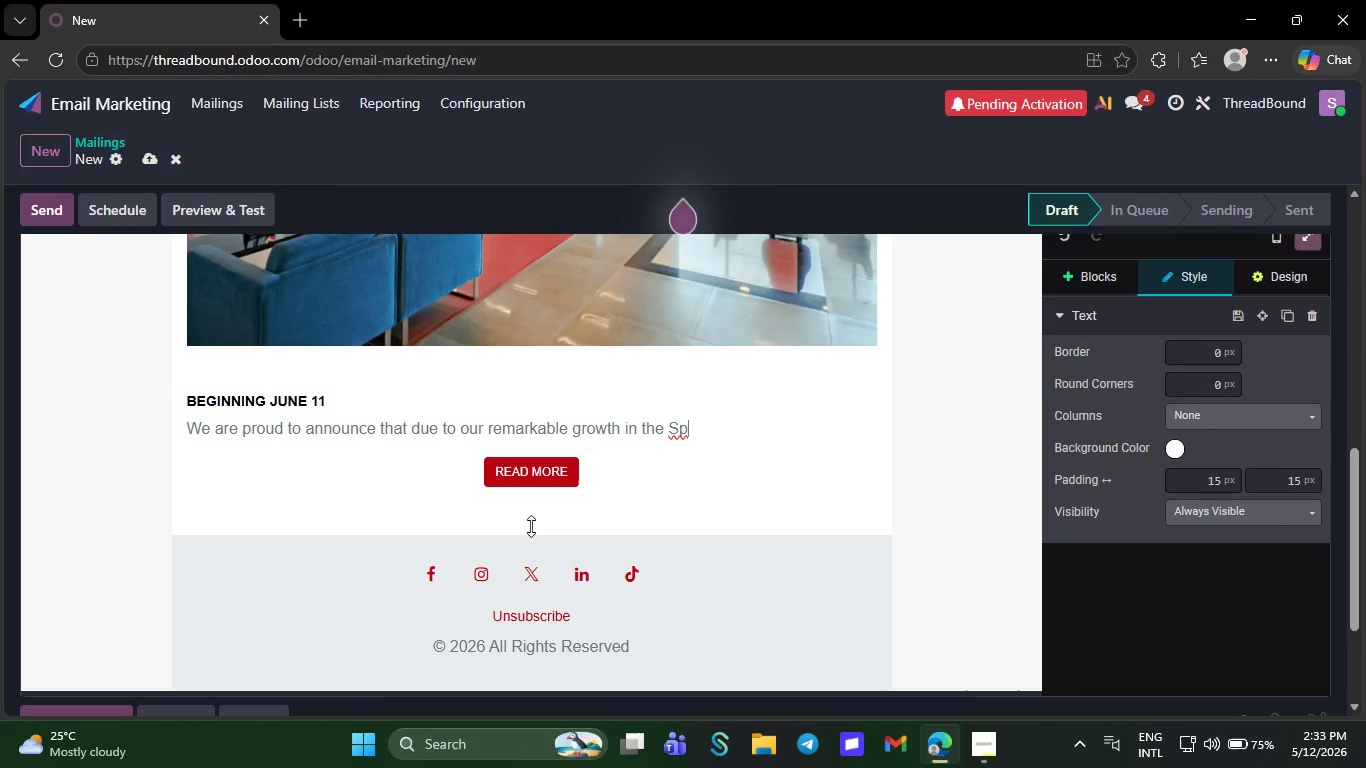 
key(Backspace)
 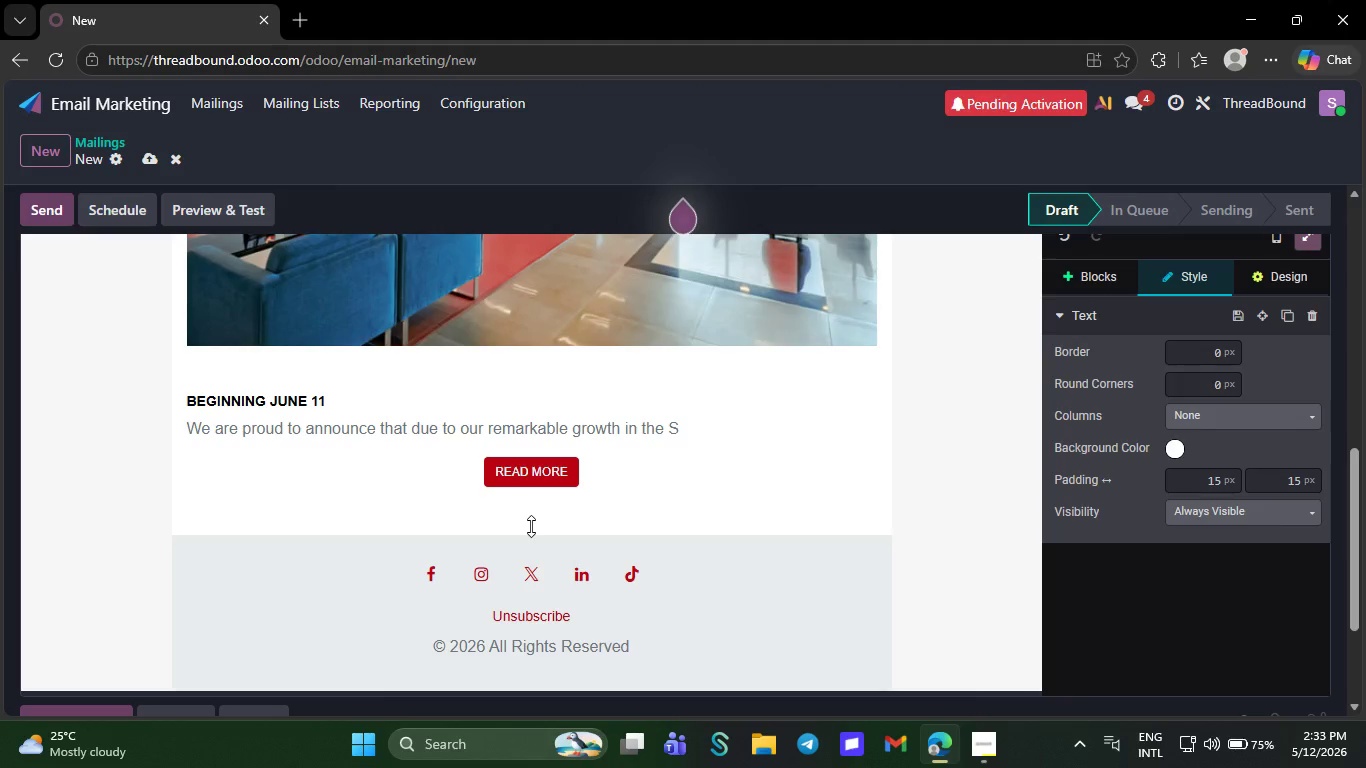 
key(Backspace)
 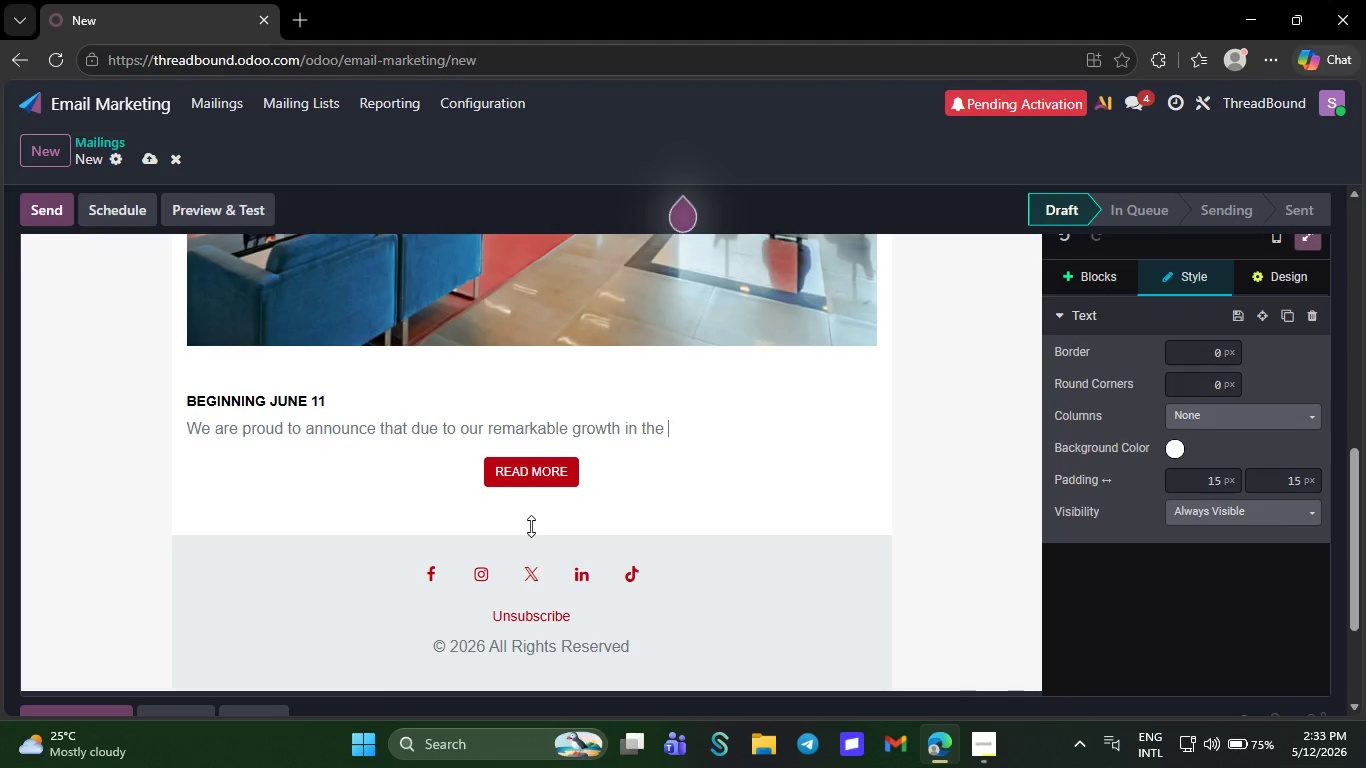 
key(Backspace)
 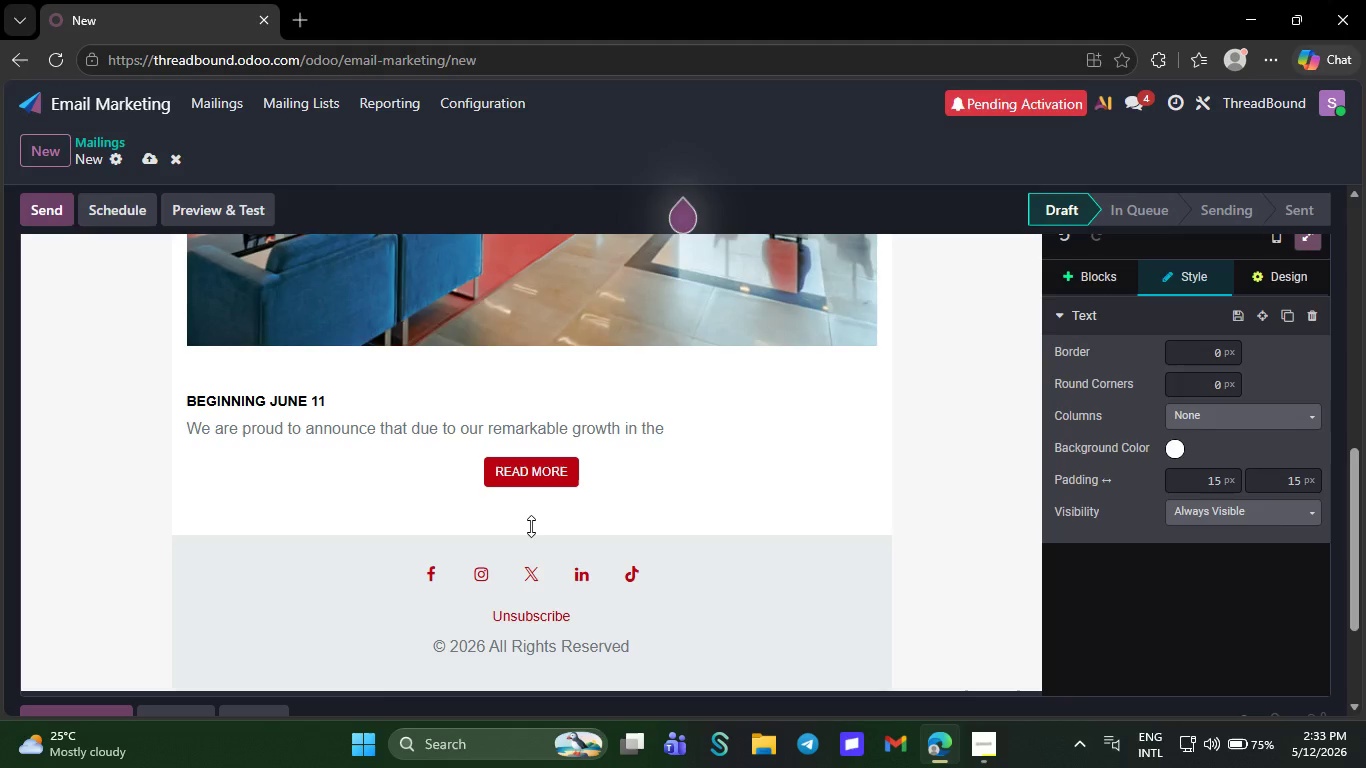 
key(Backspace)
 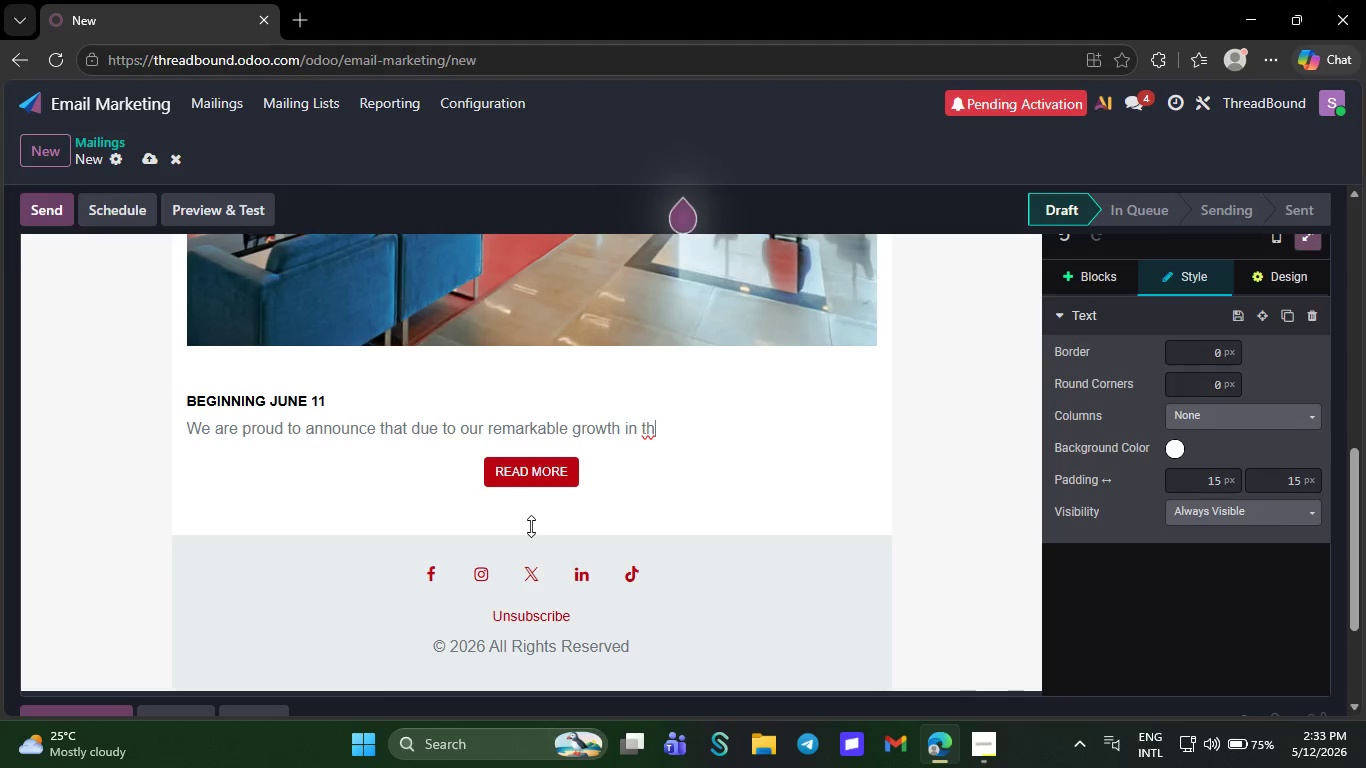 
key(Backspace)
 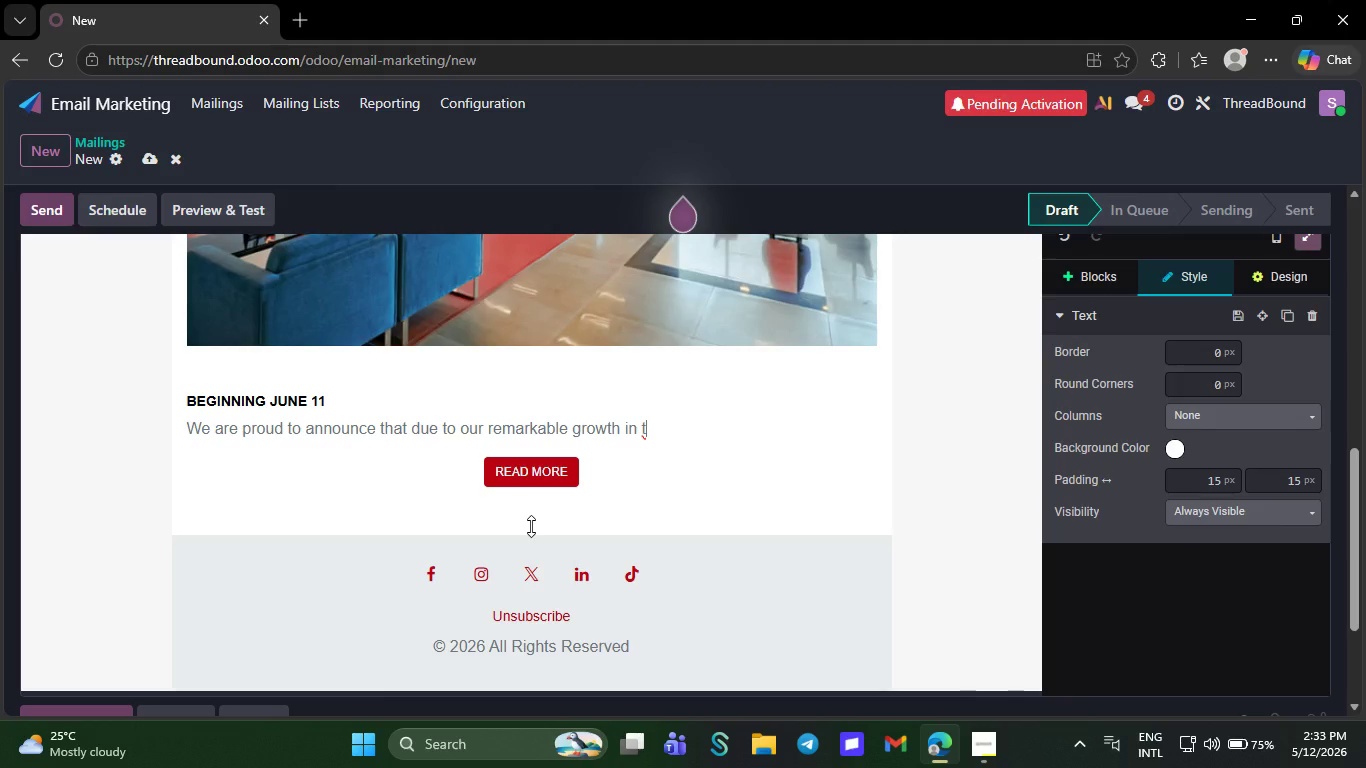 
key(NumpadEnter)
 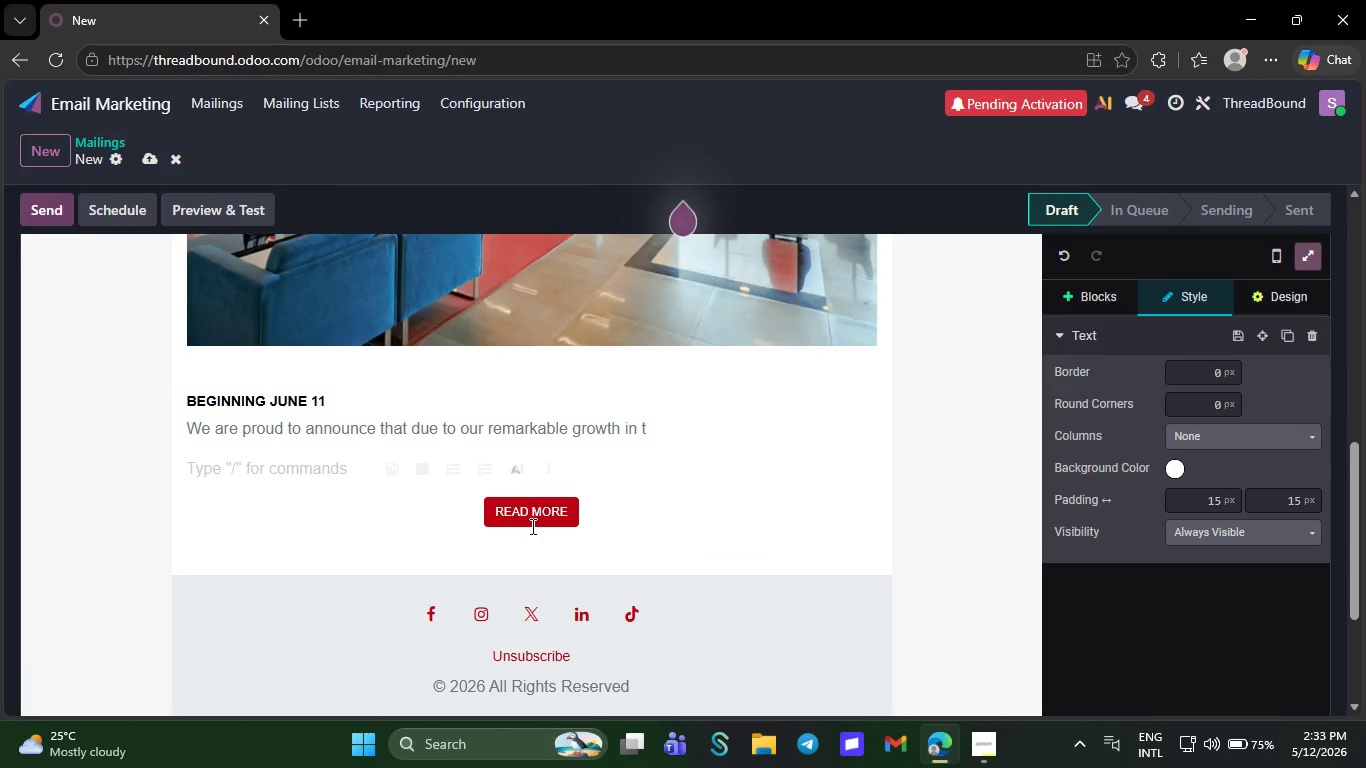 
key(Backspace)
 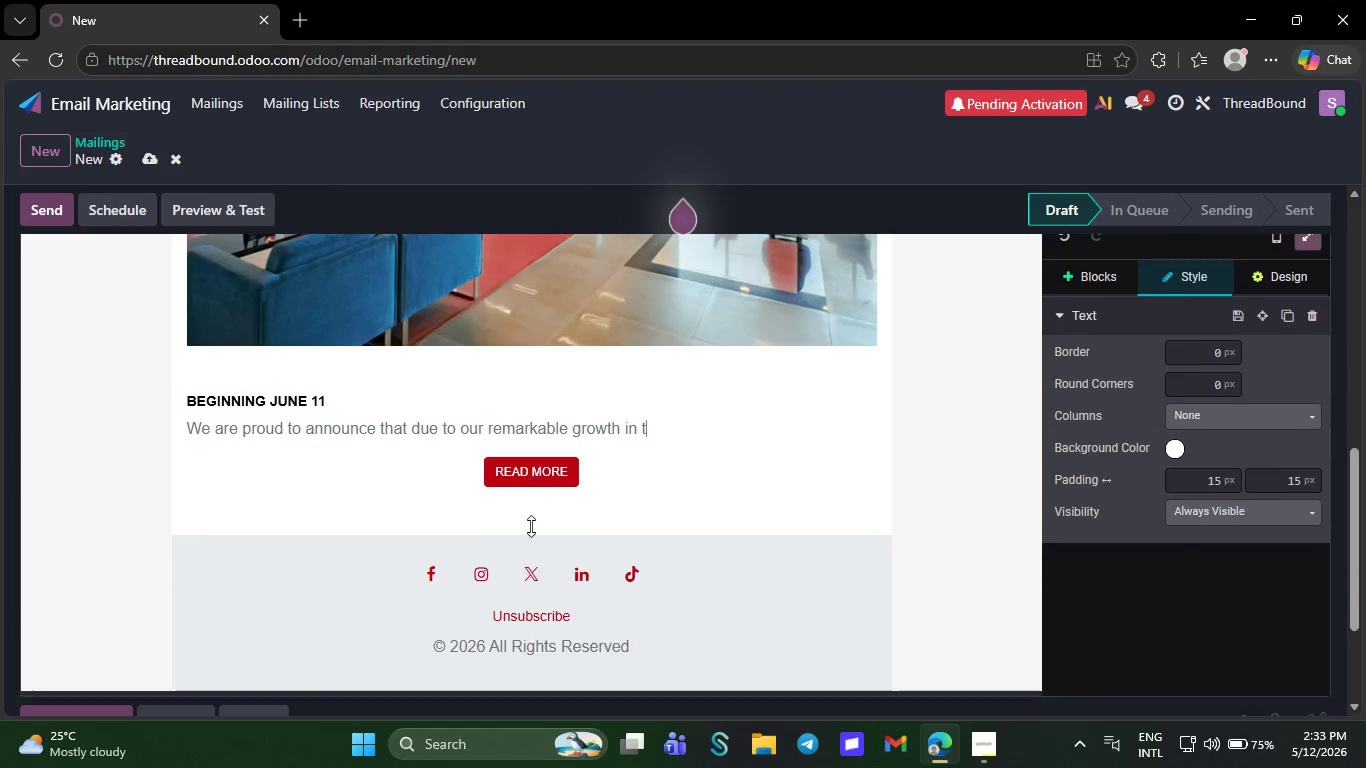 
key(Backspace)
 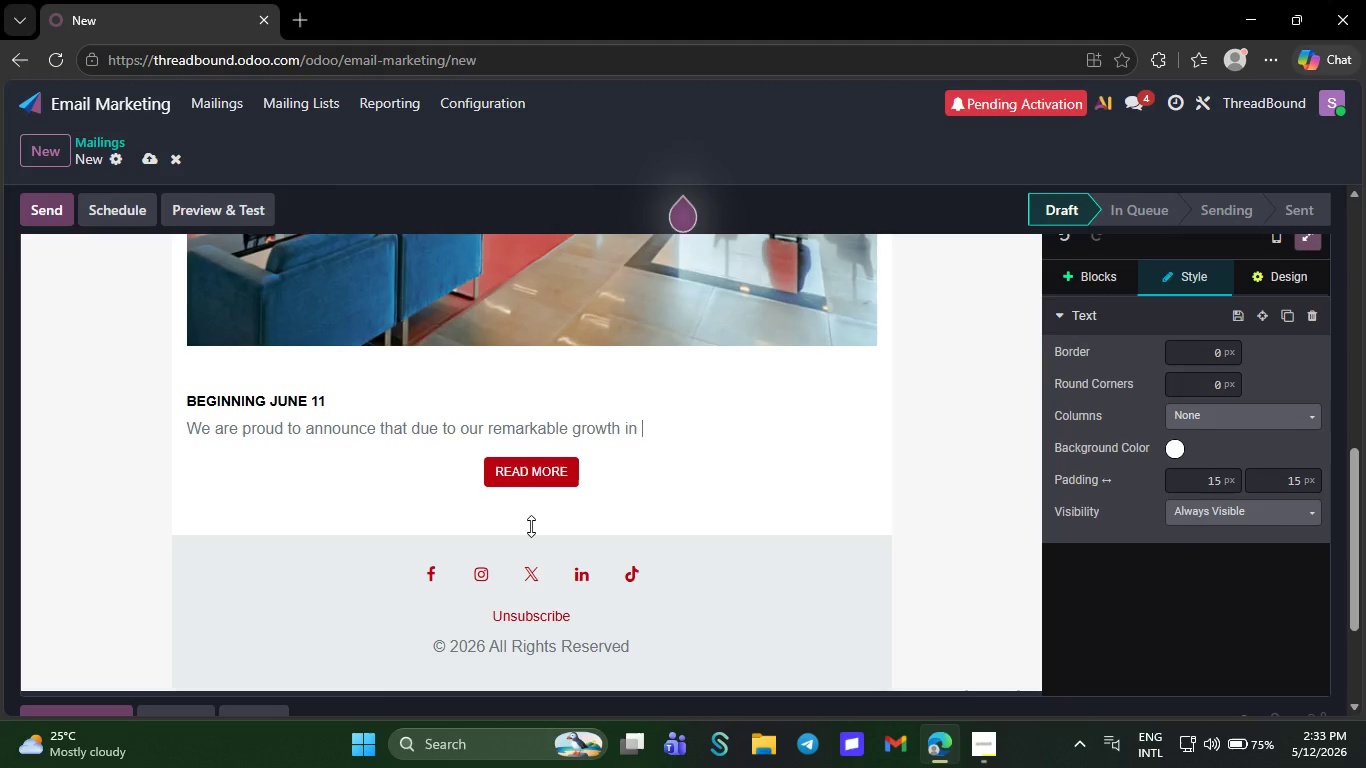 
key(Backspace)
 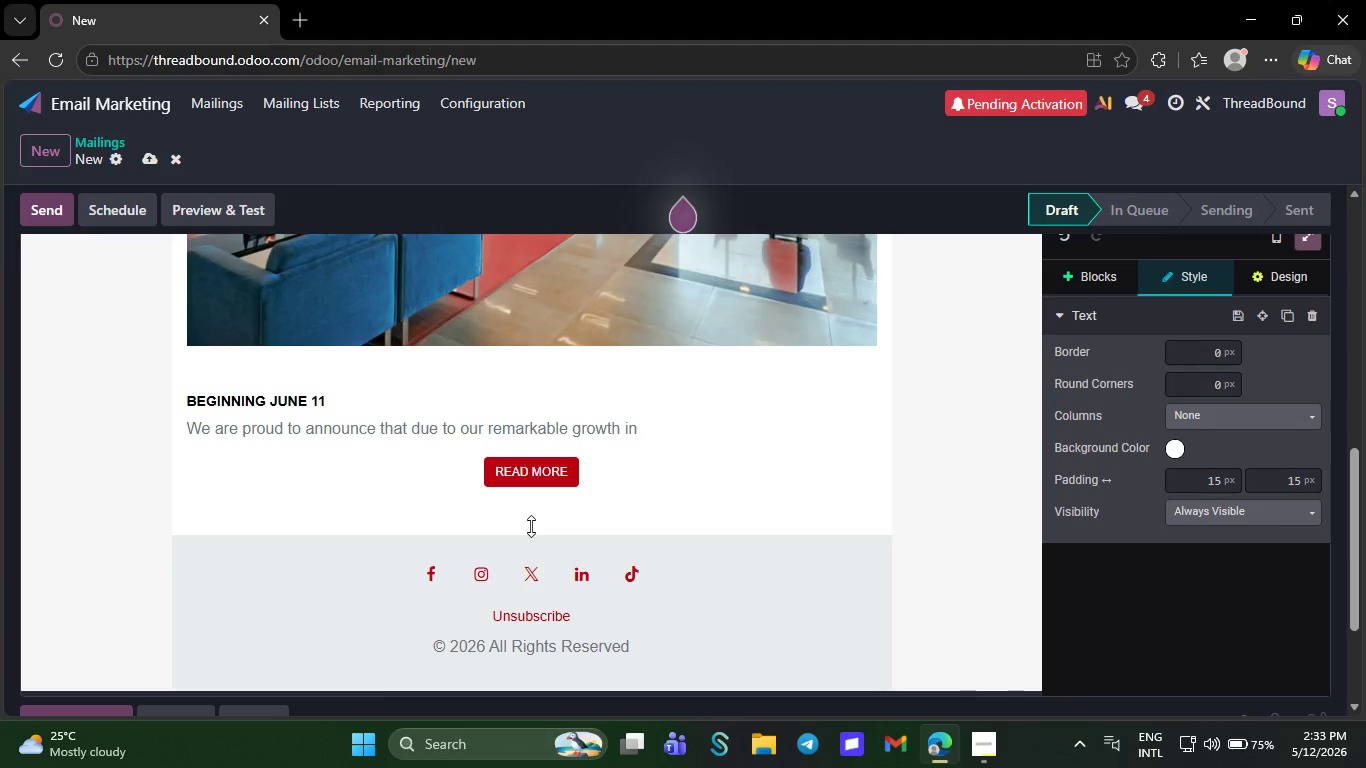 
key(Backspace)
 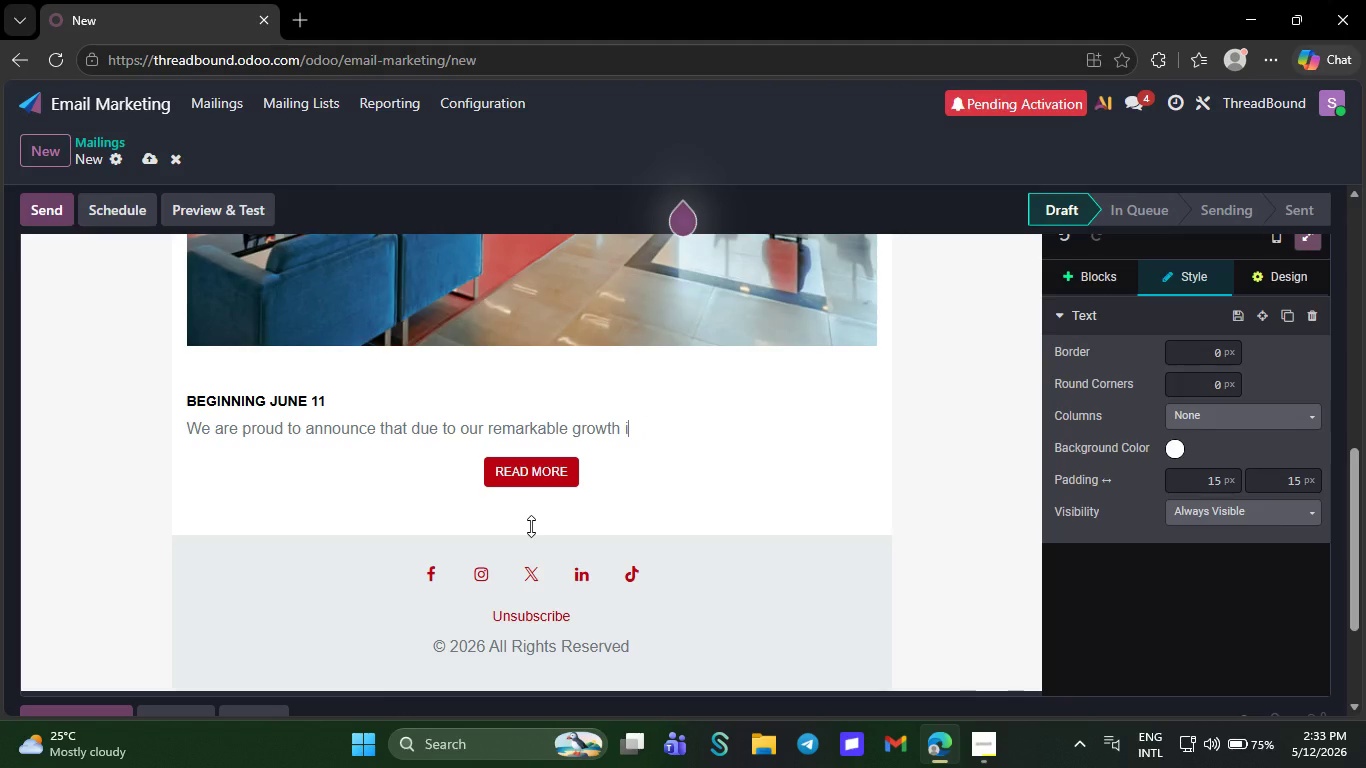 
key(Backspace)
 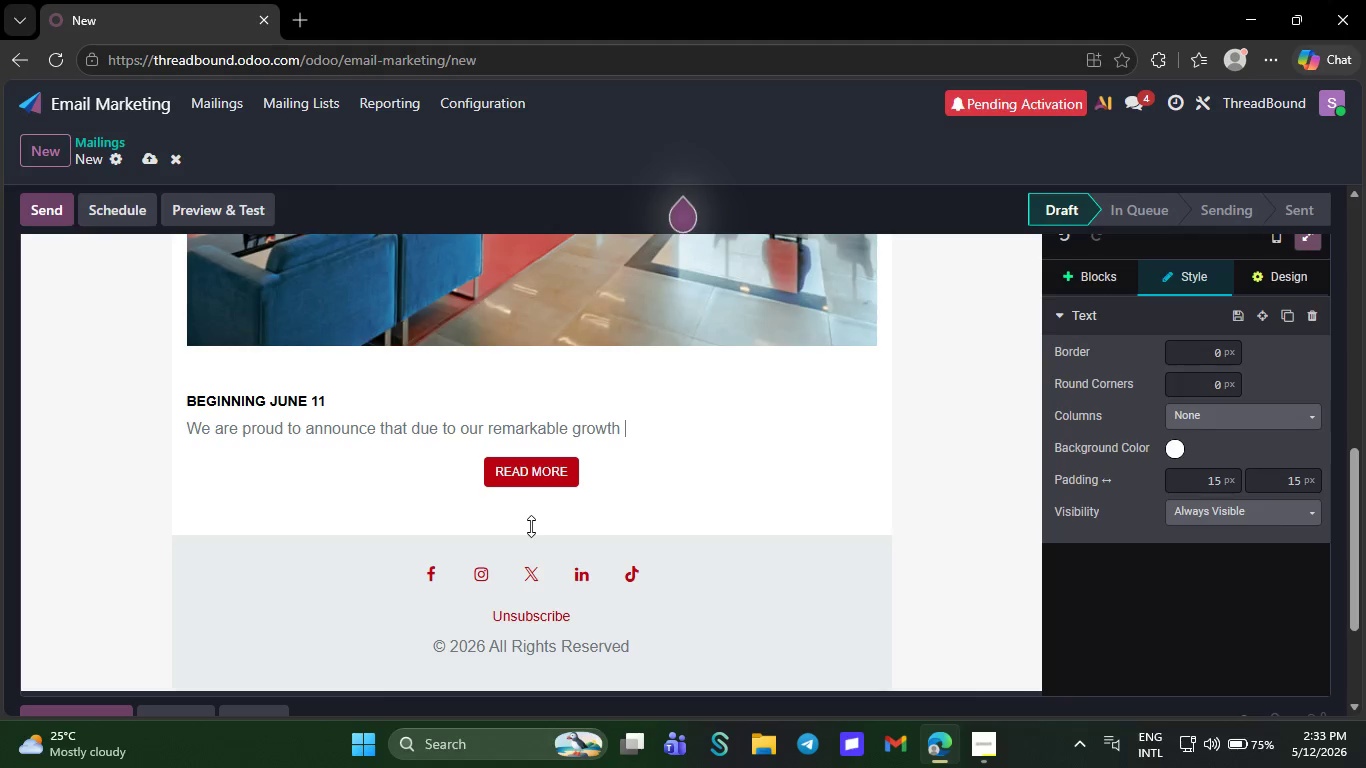 
key(Backspace)
 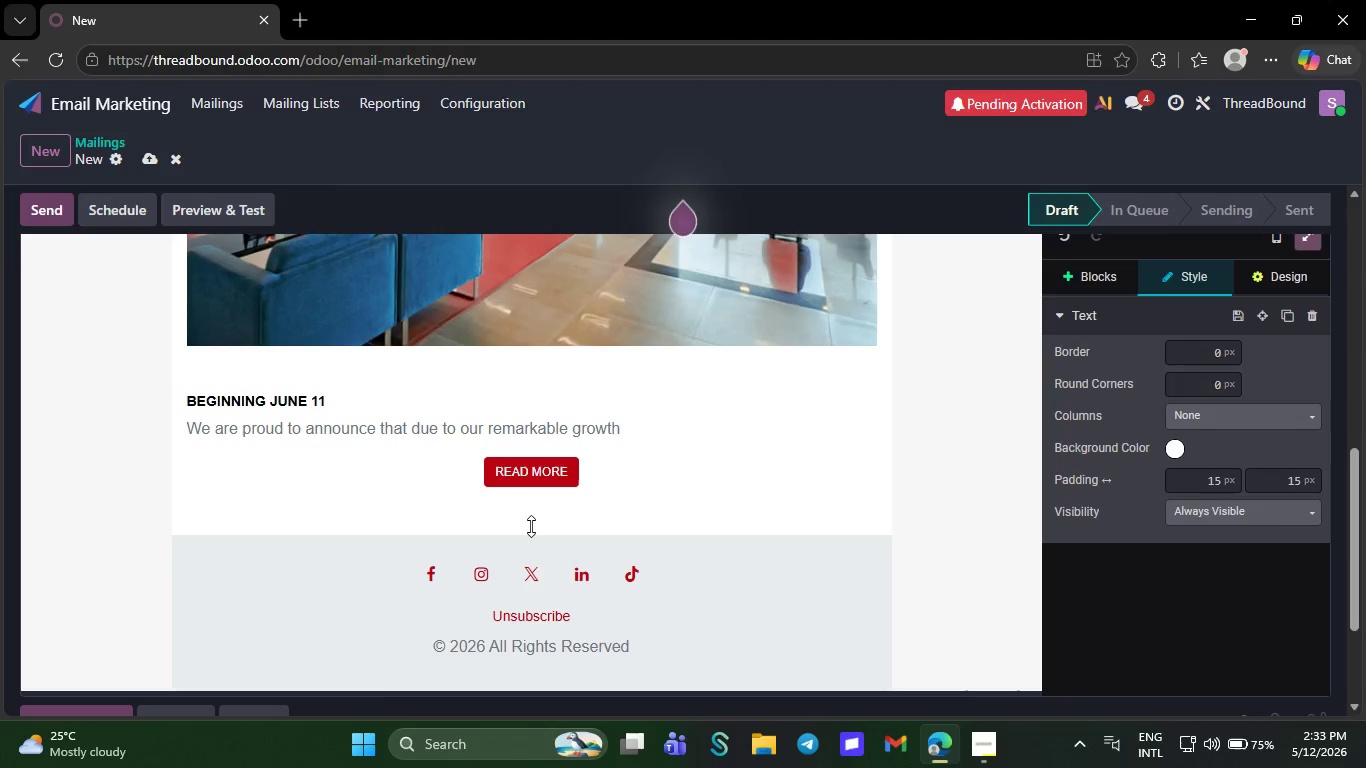 
key(Backspace)
 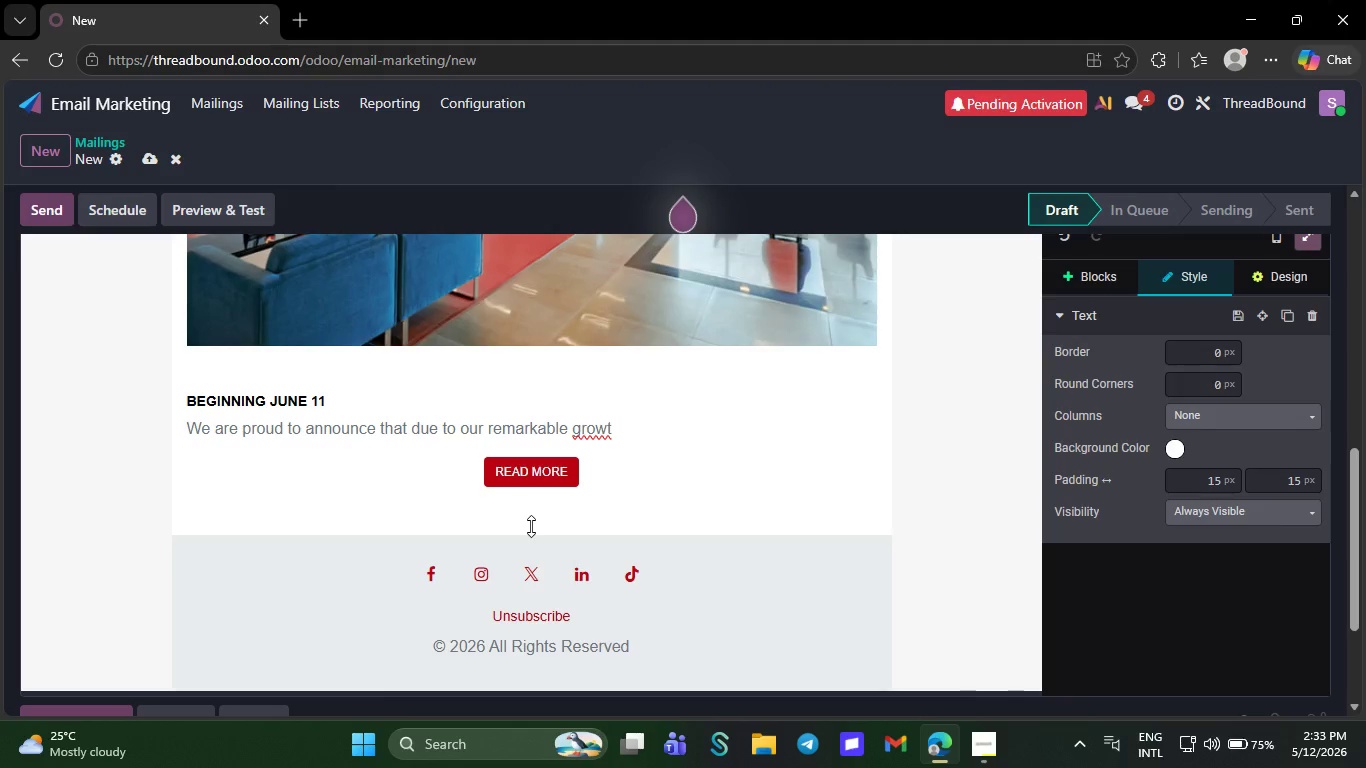 
key(Backspace)
 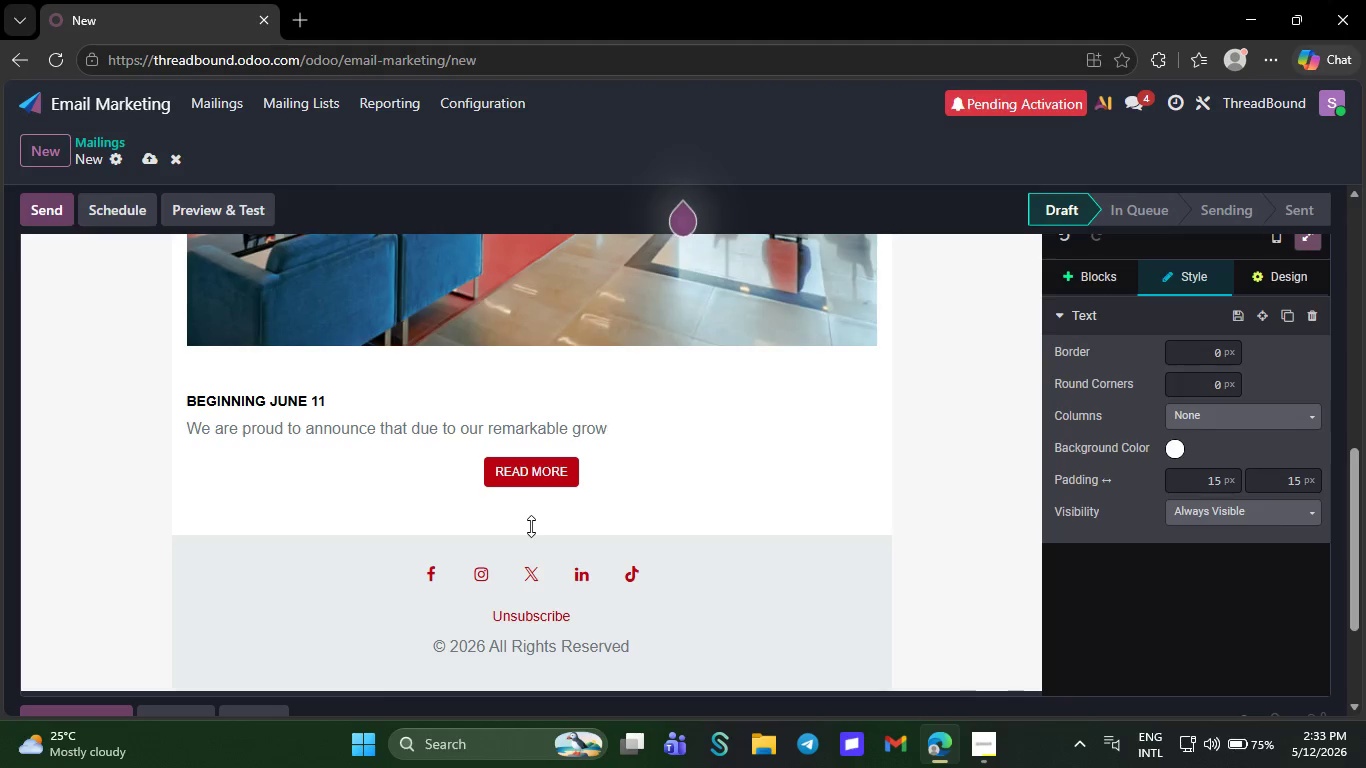 
key(Backspace)
 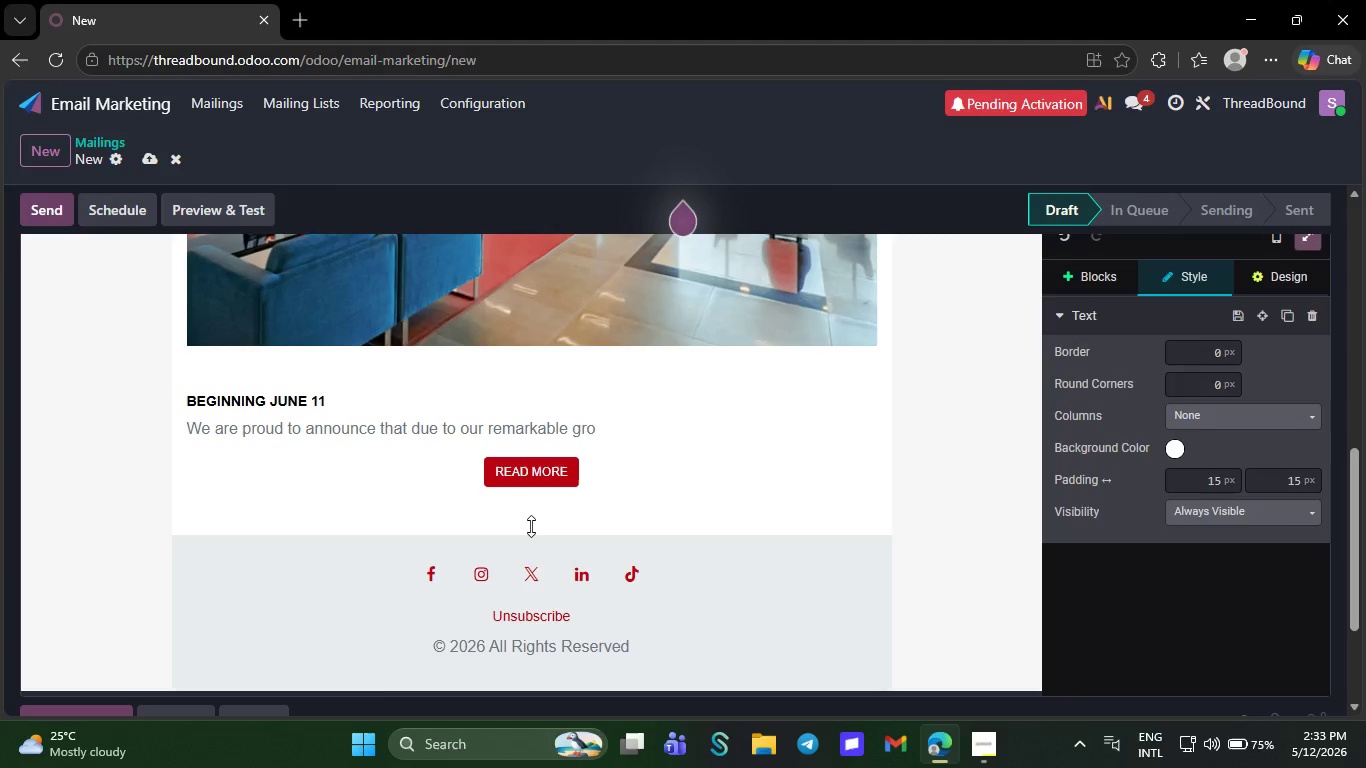 
key(Backspace)
 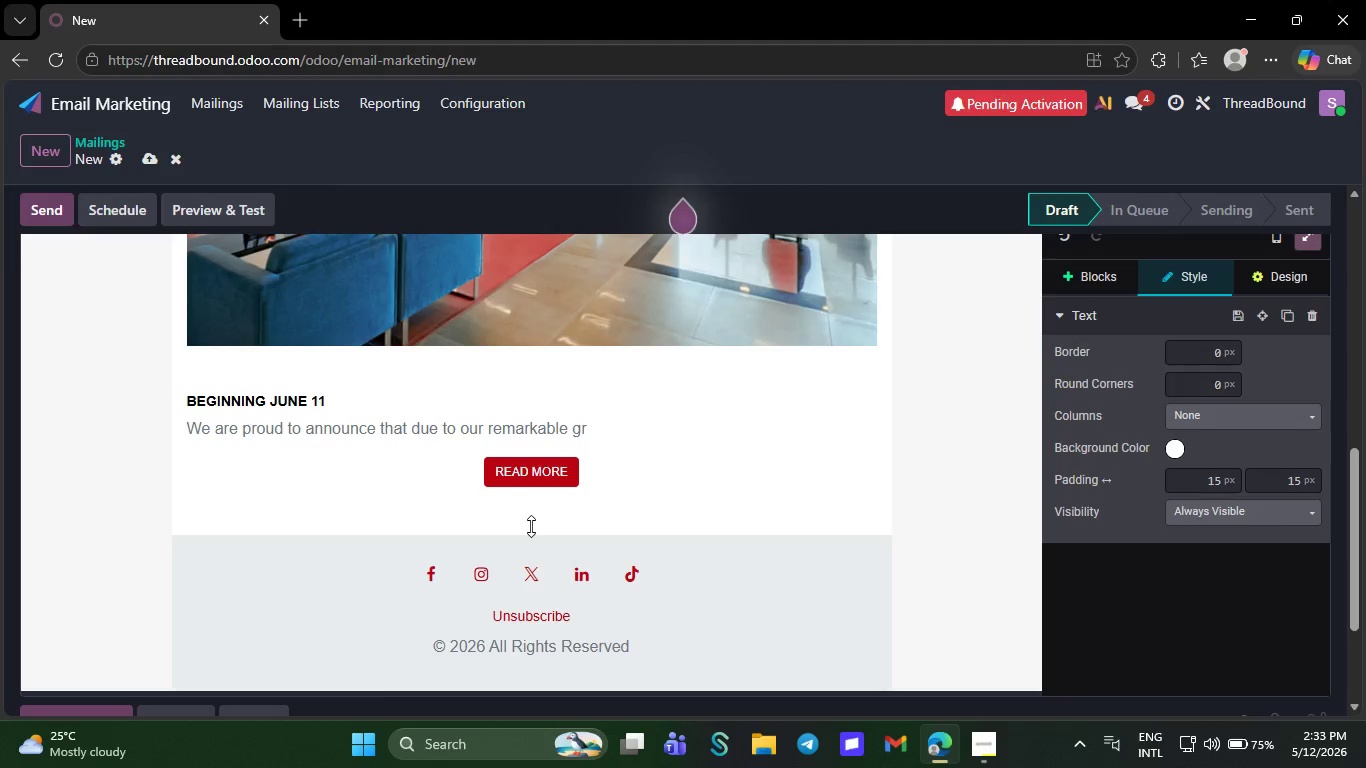 
key(Backspace)
 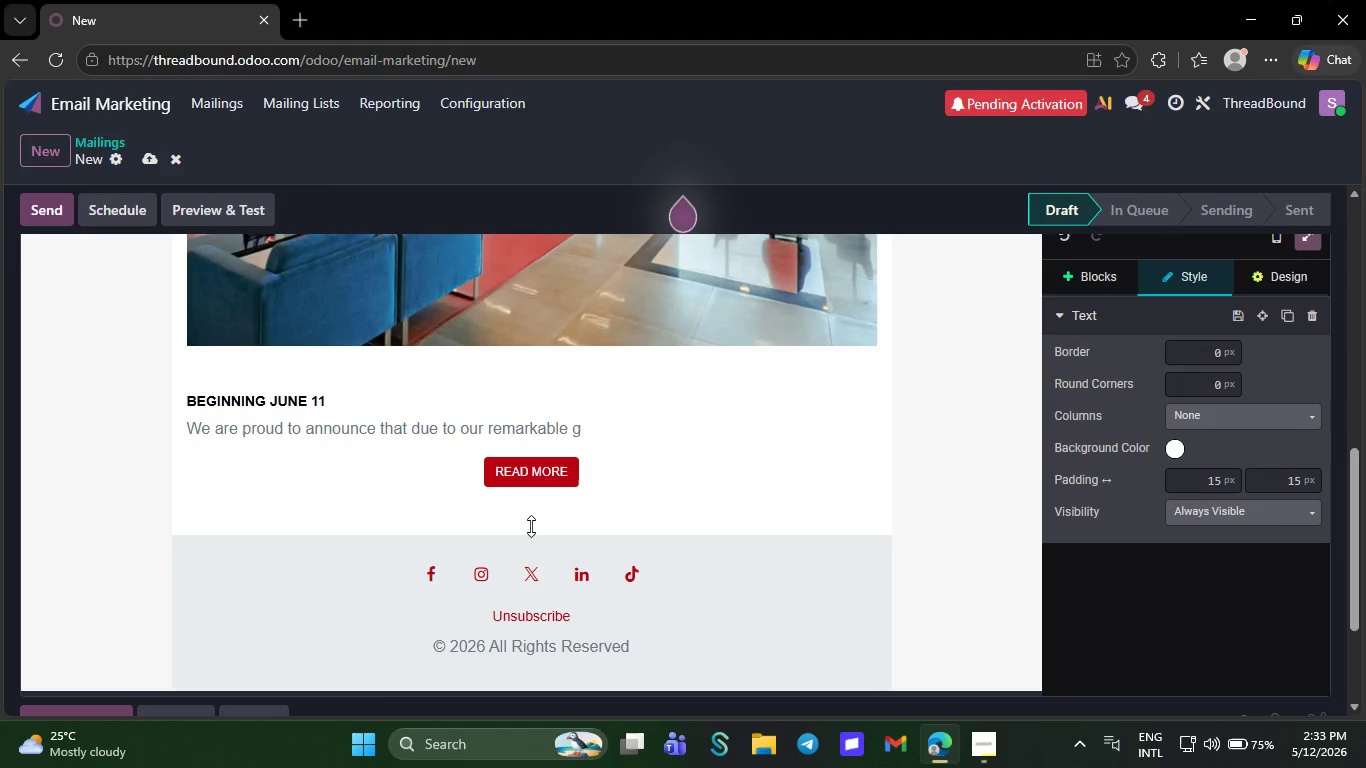 
key(Backspace)
 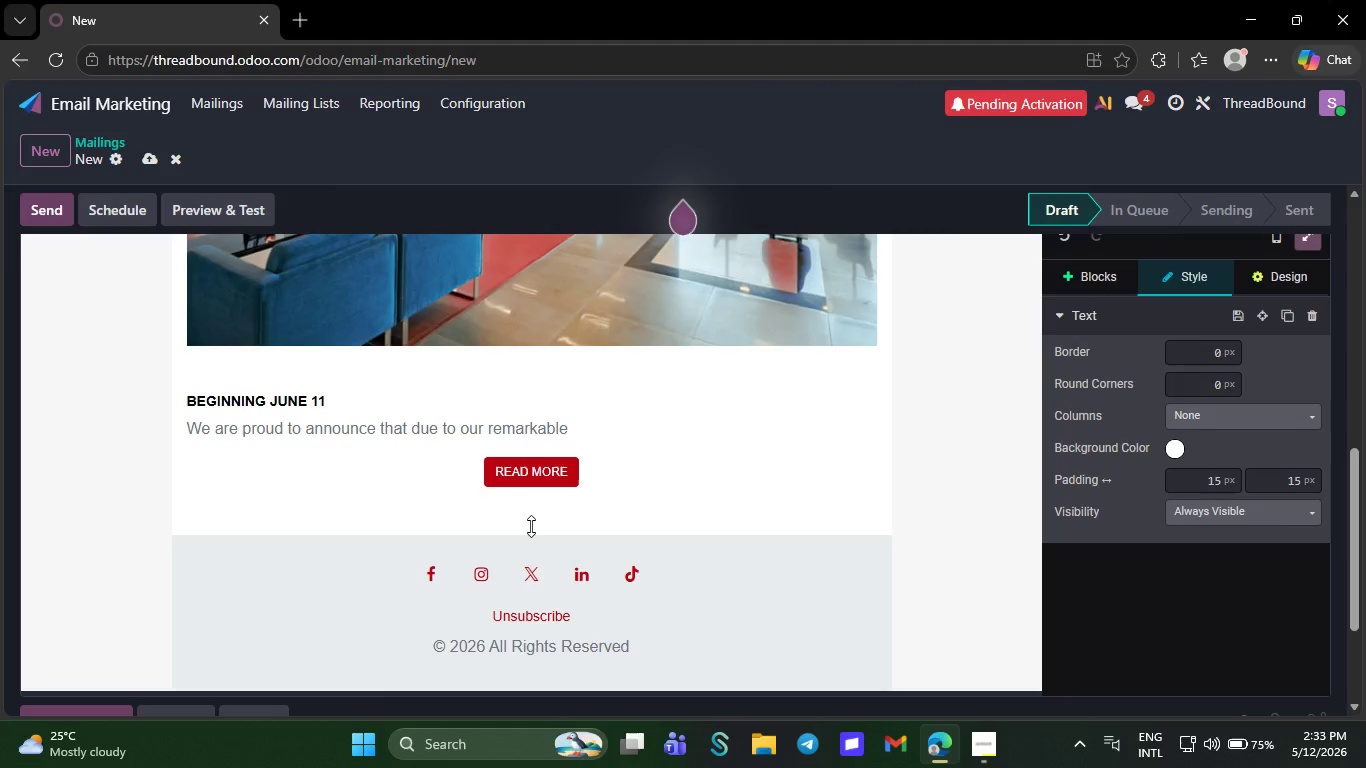 
key(Backspace)
 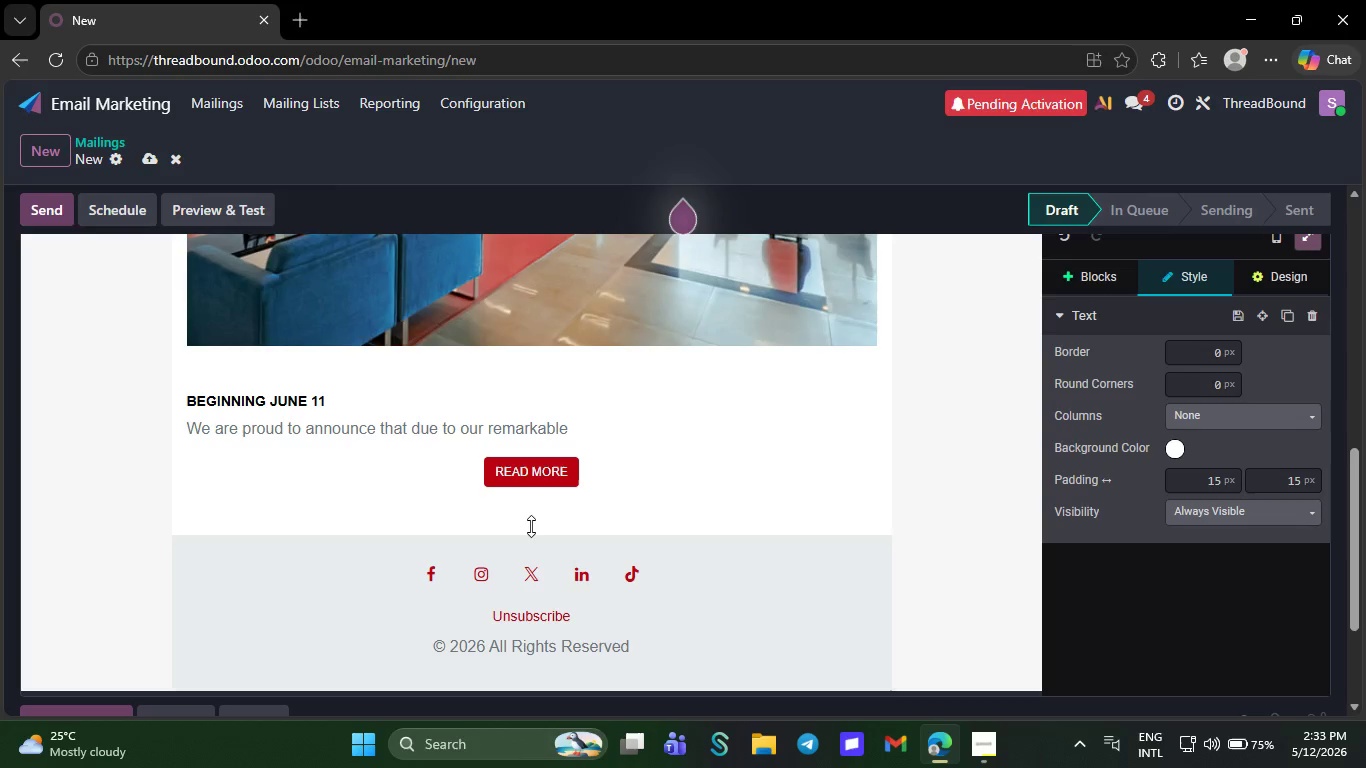 
key(Backspace)
 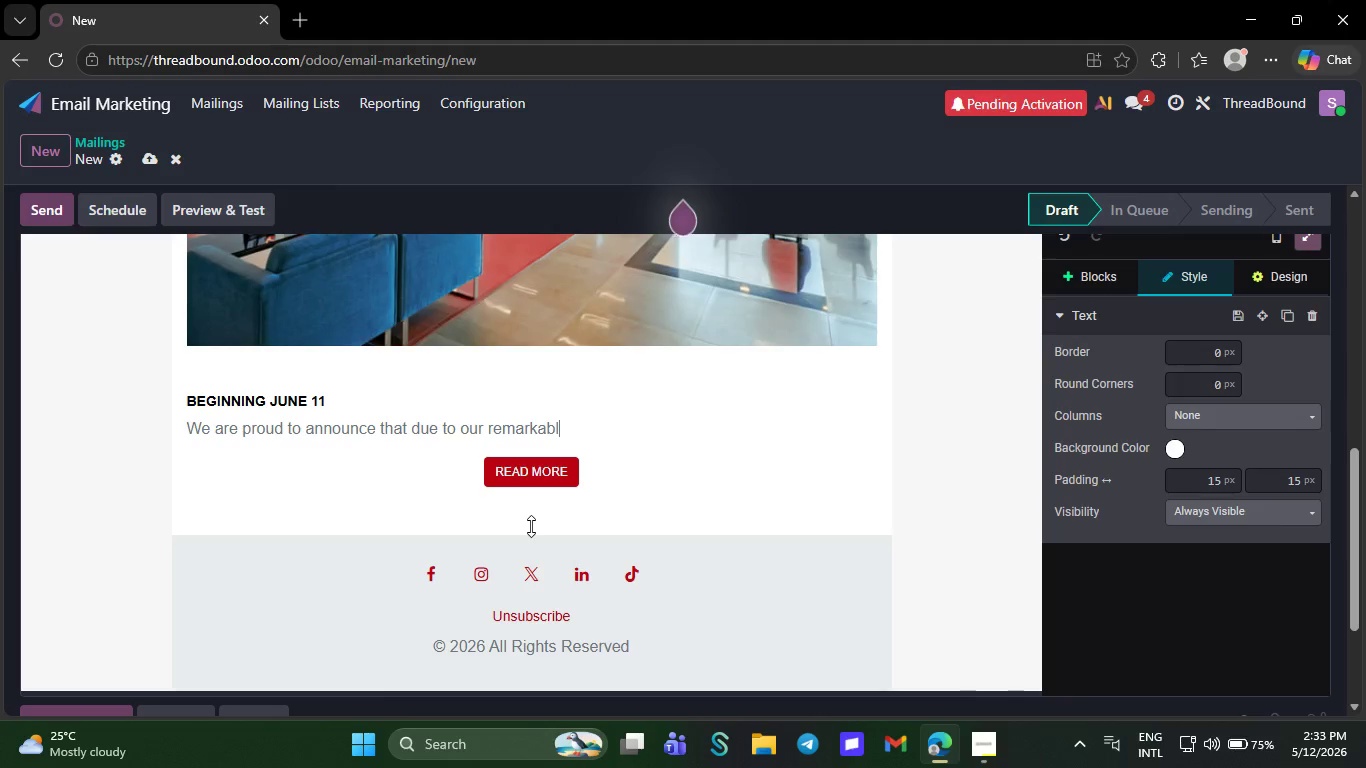 
key(Backspace)
 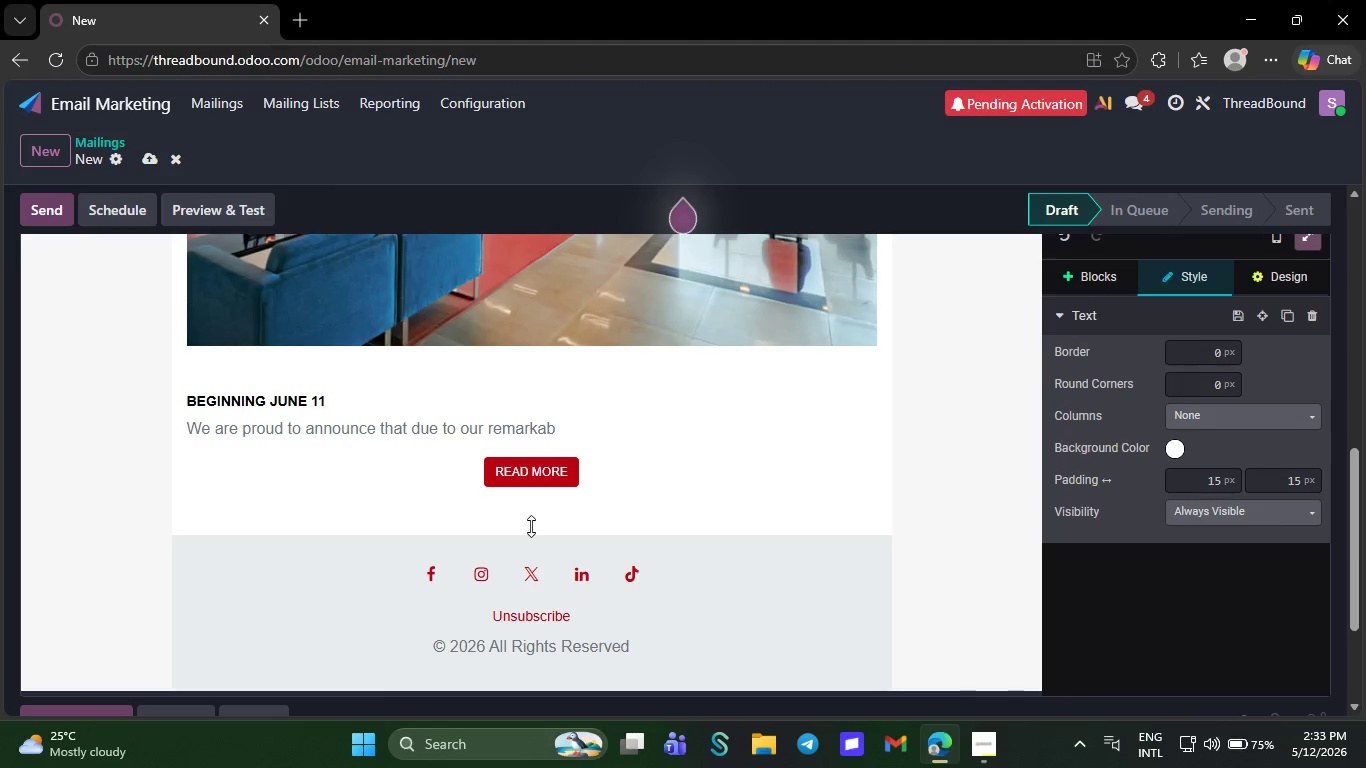 
key(Backspace)
 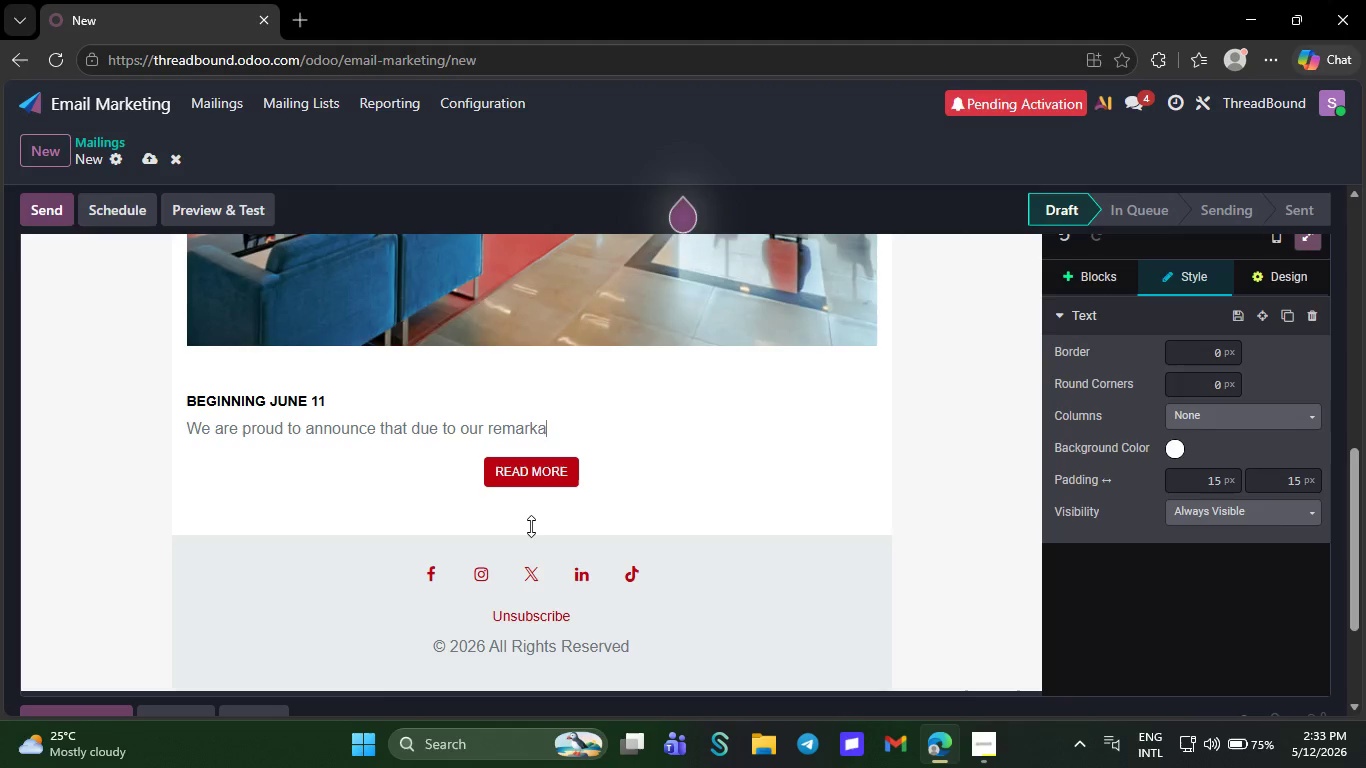 
key(Backspace)
 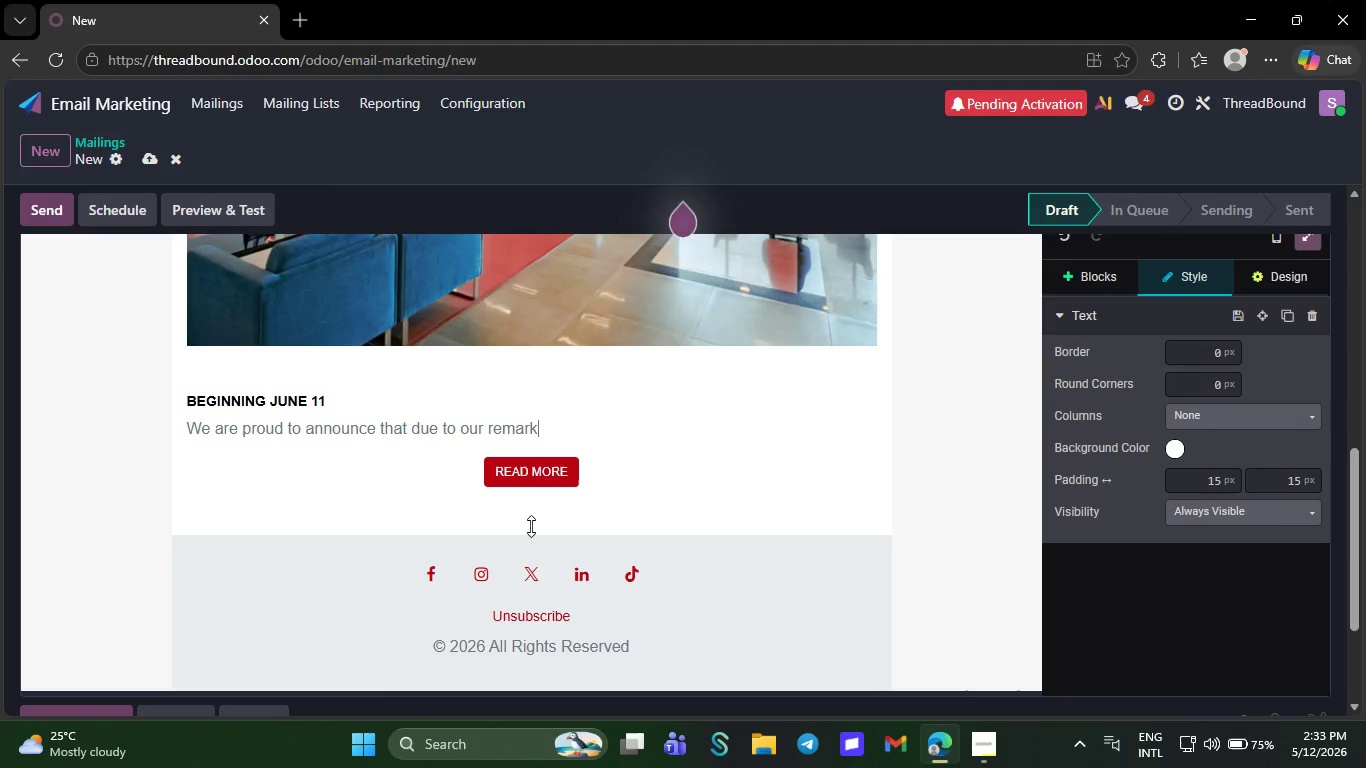 
key(Backspace)
 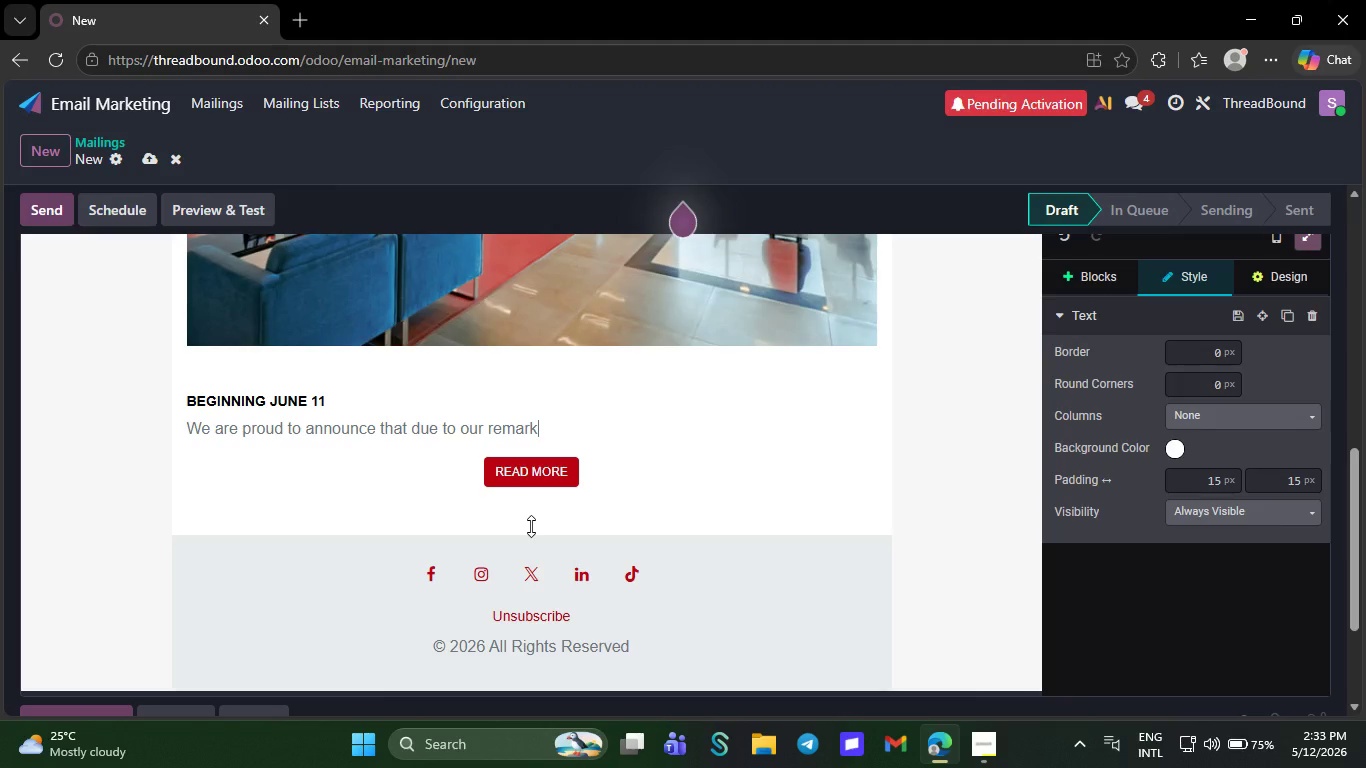 
key(Backspace)
 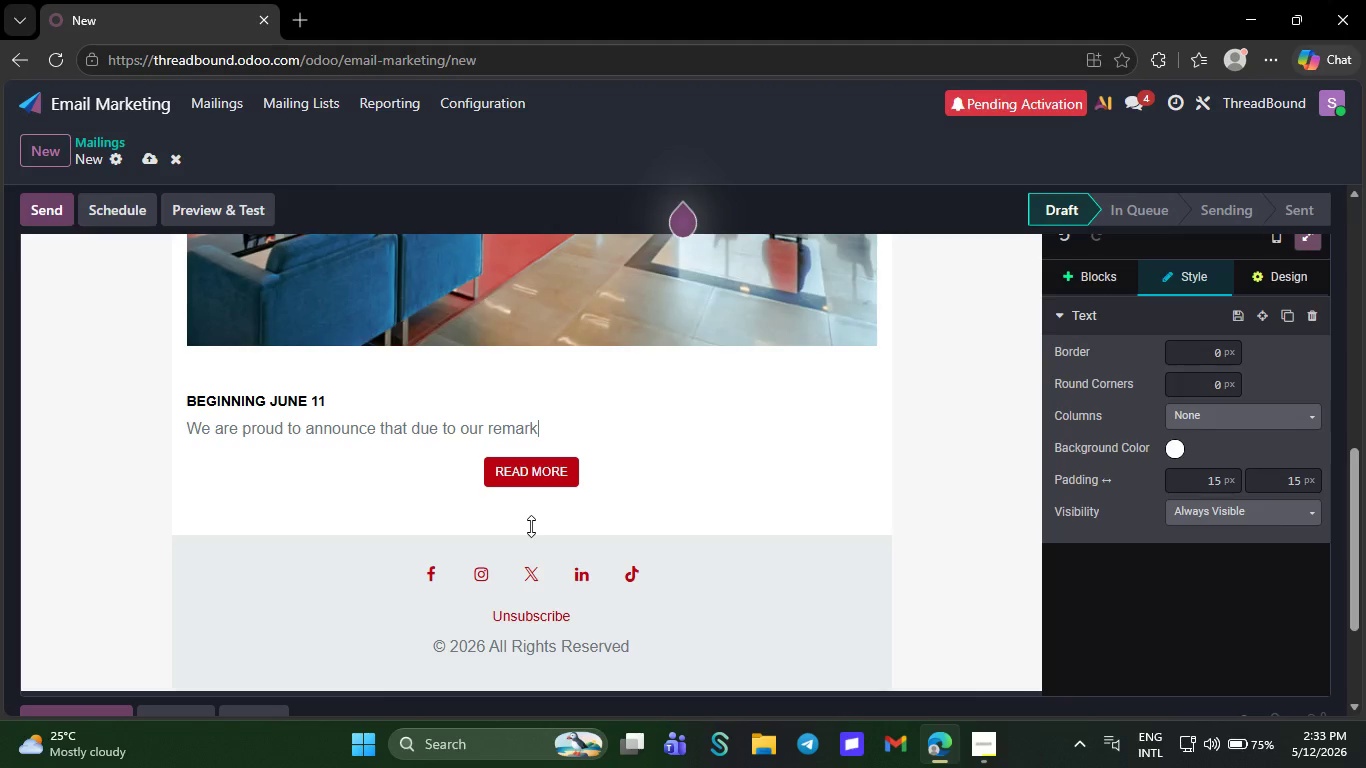 
key(Backspace)
 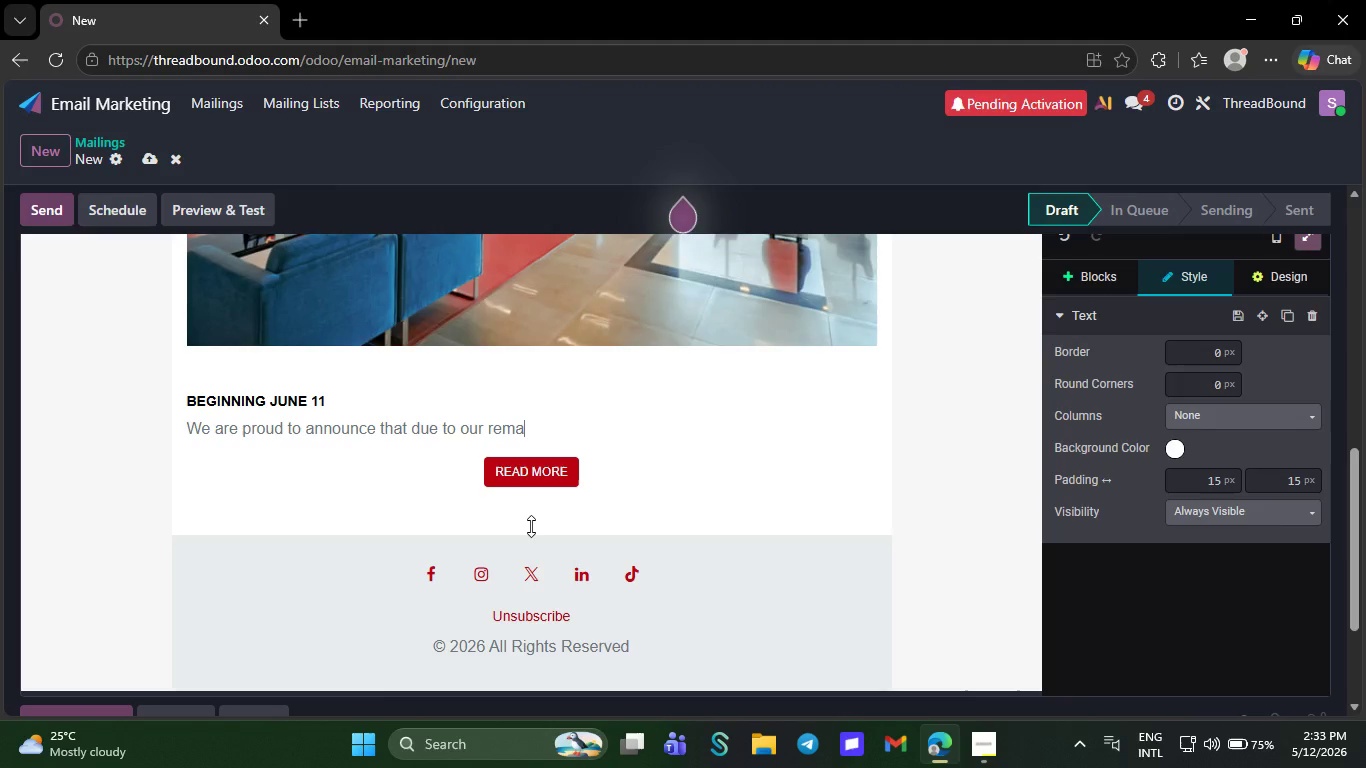 
key(Backspace)
 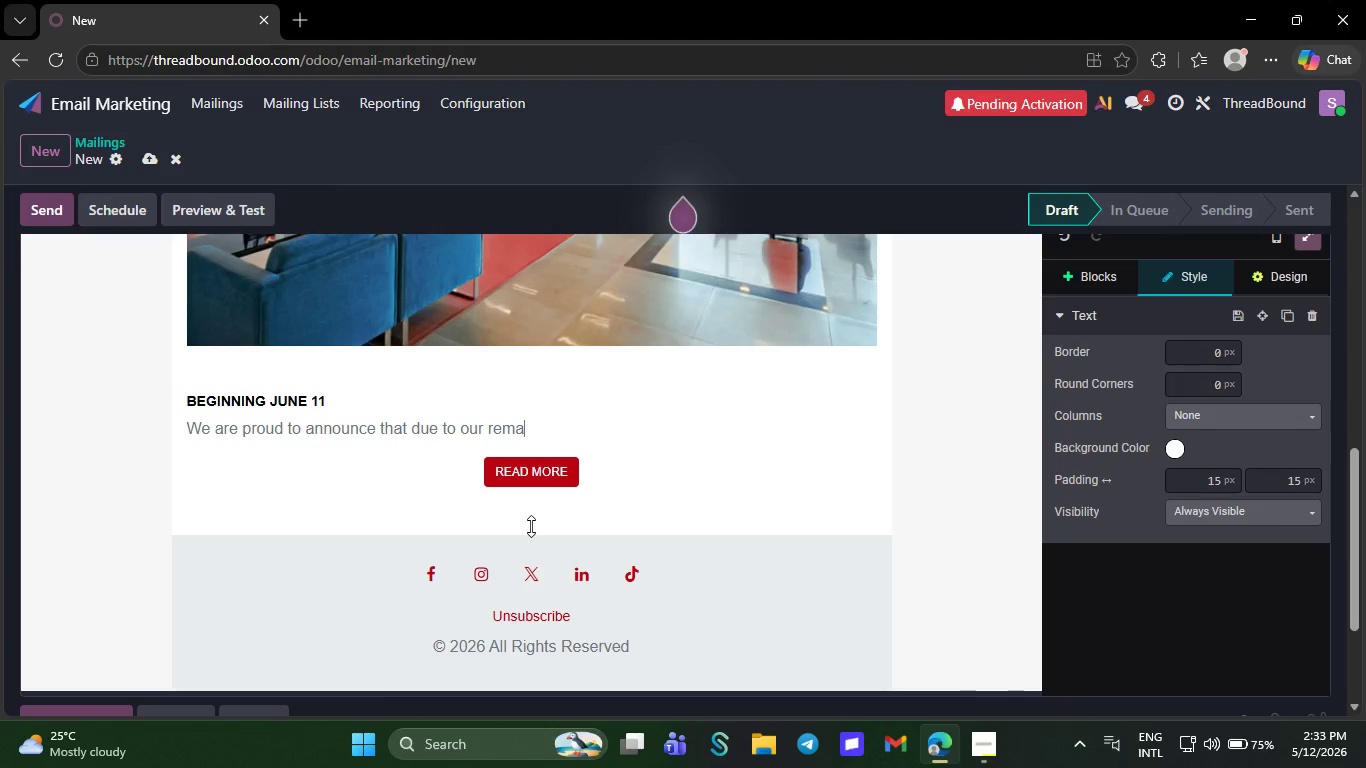 
key(Backspace)
 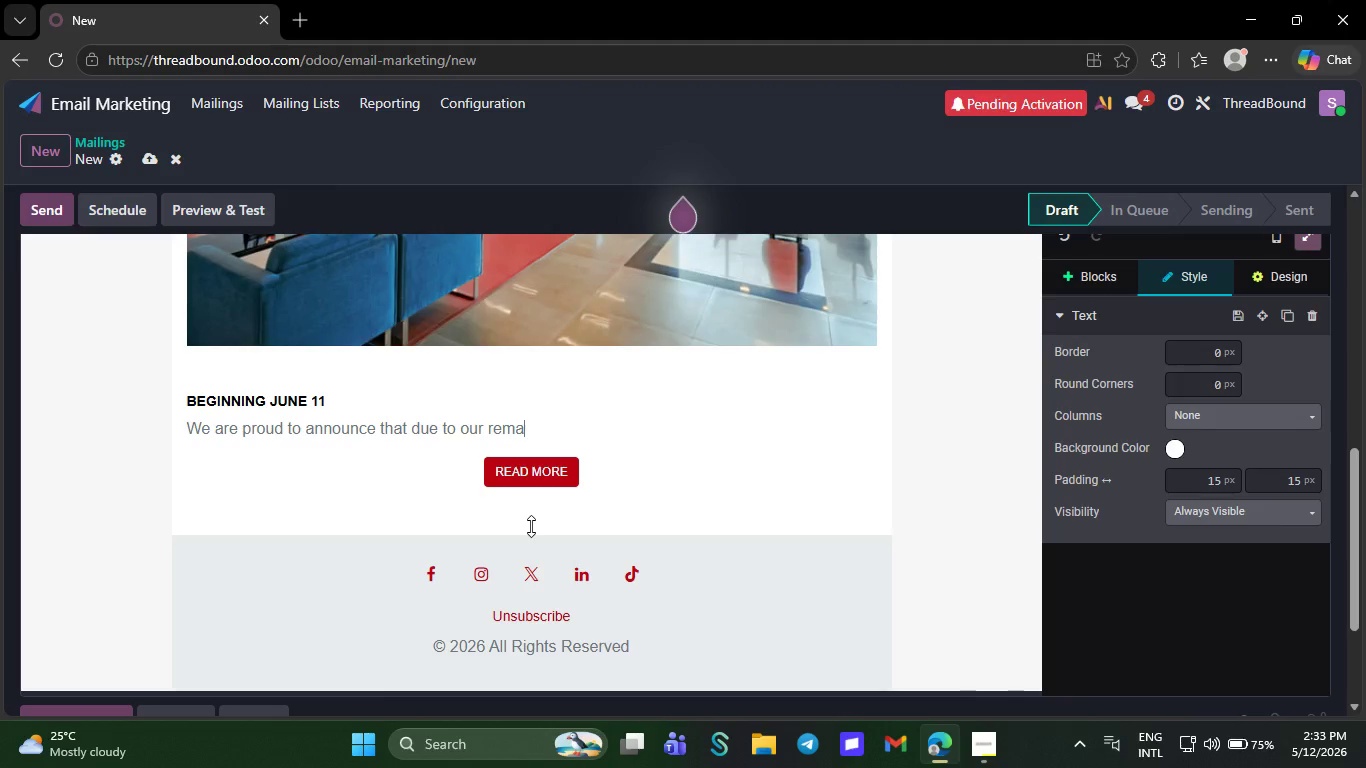 
key(Backspace)
 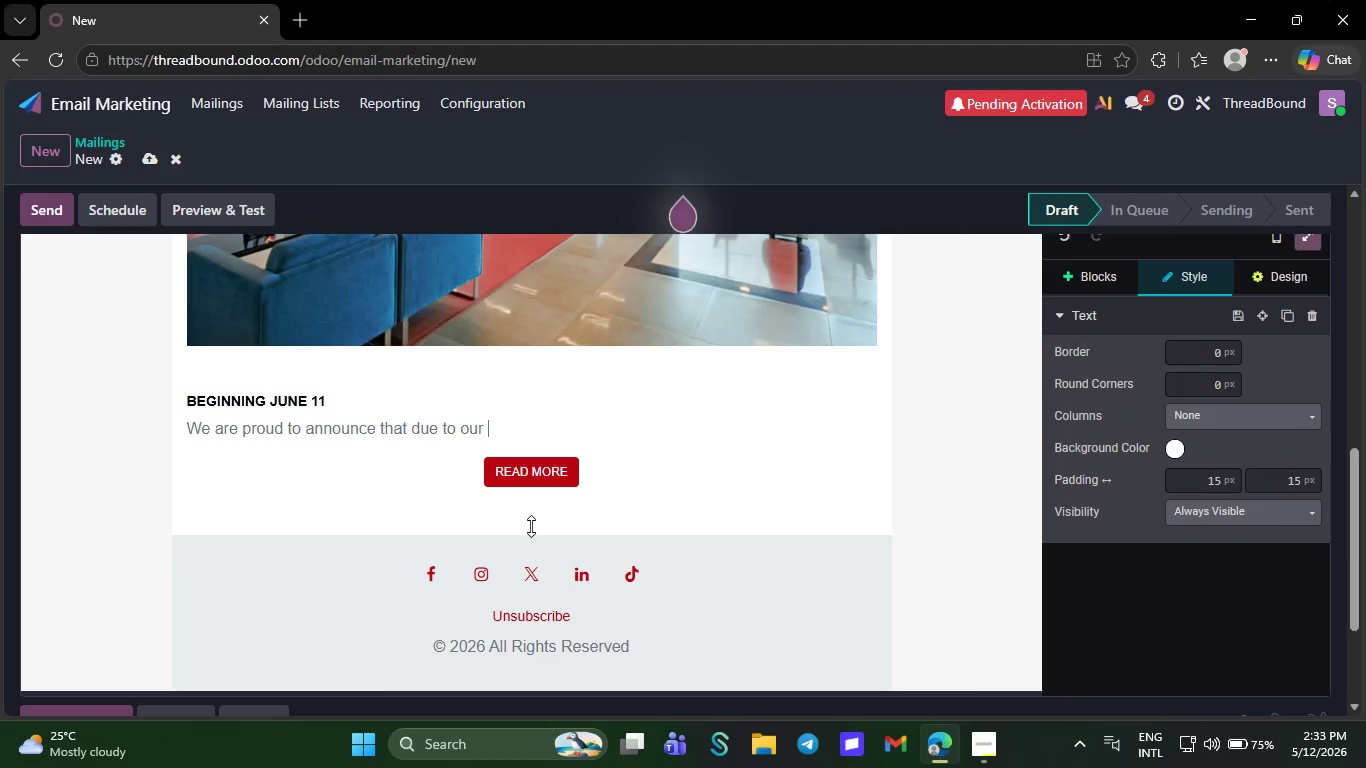 
key(Backspace)
 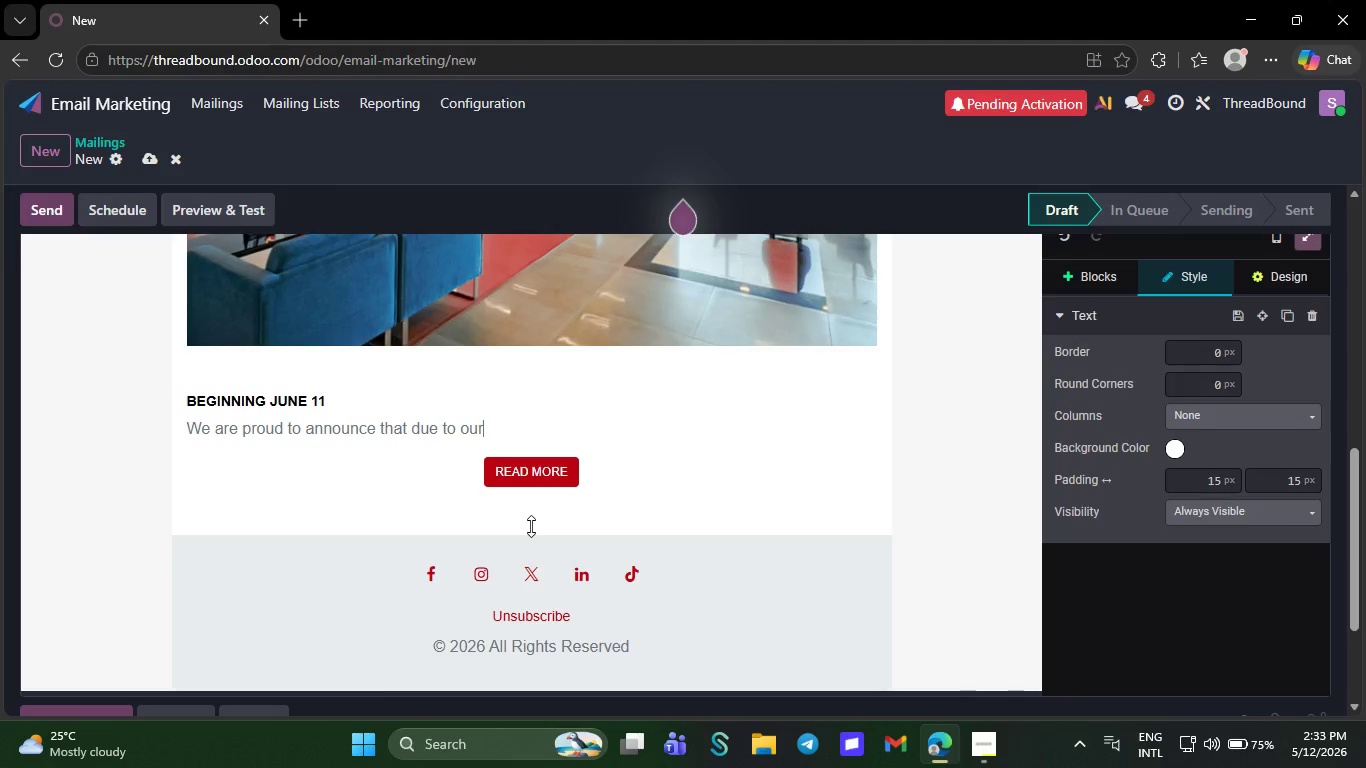 
key(Backspace)
 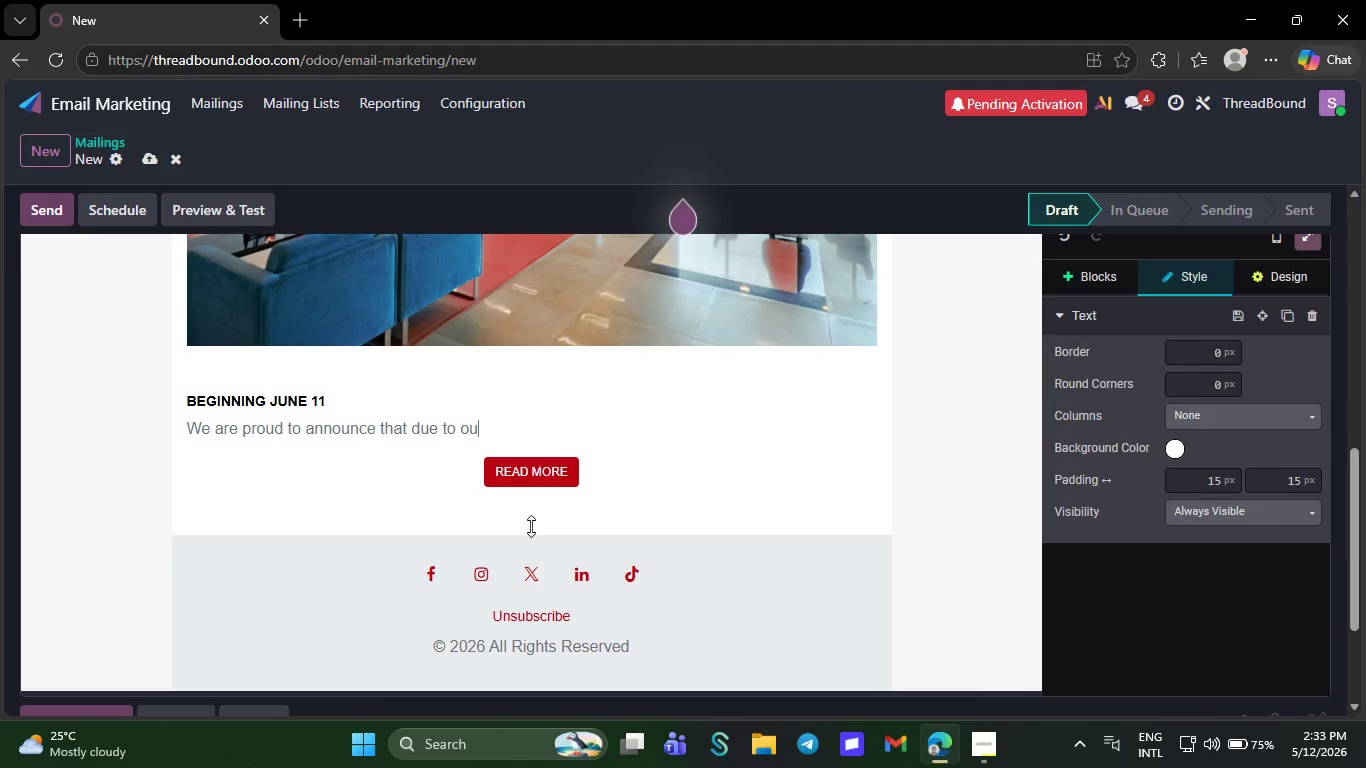 
key(Backspace)
 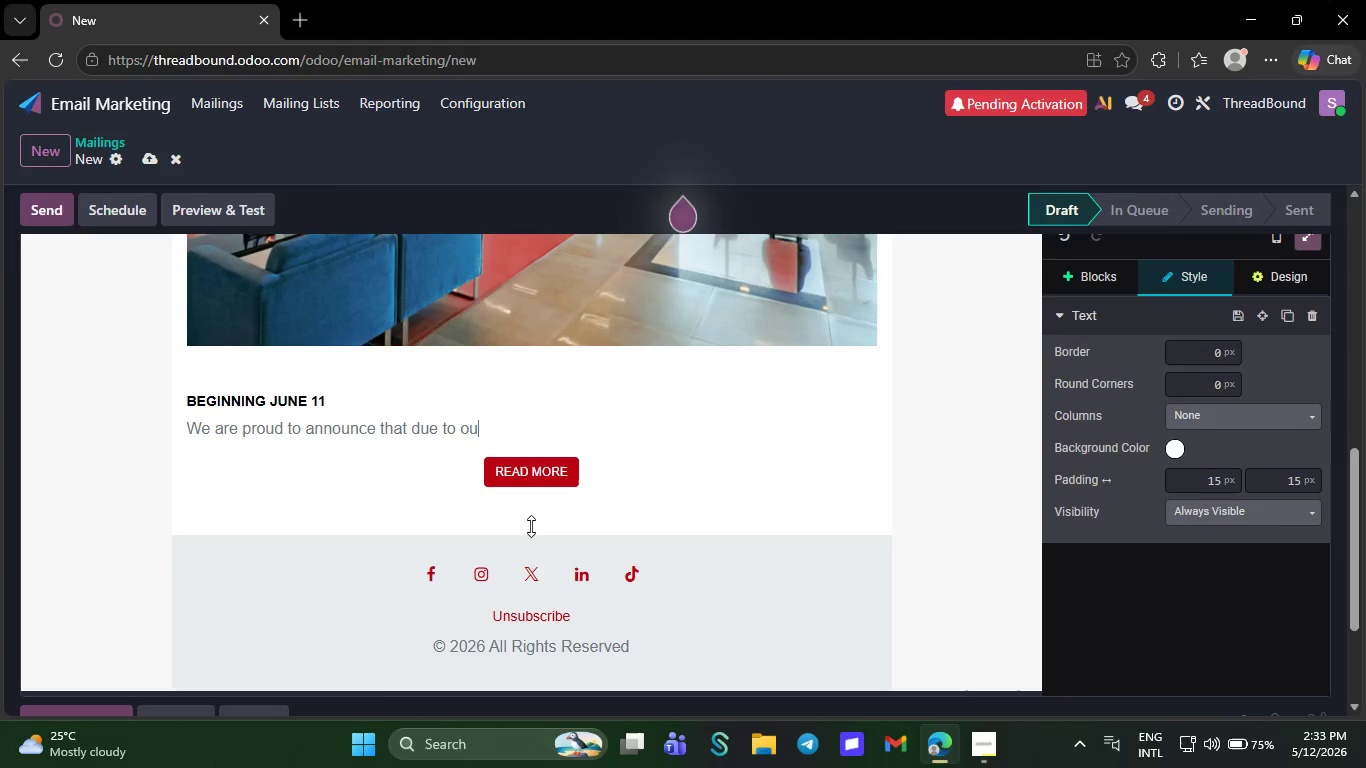 
key(Backspace)
 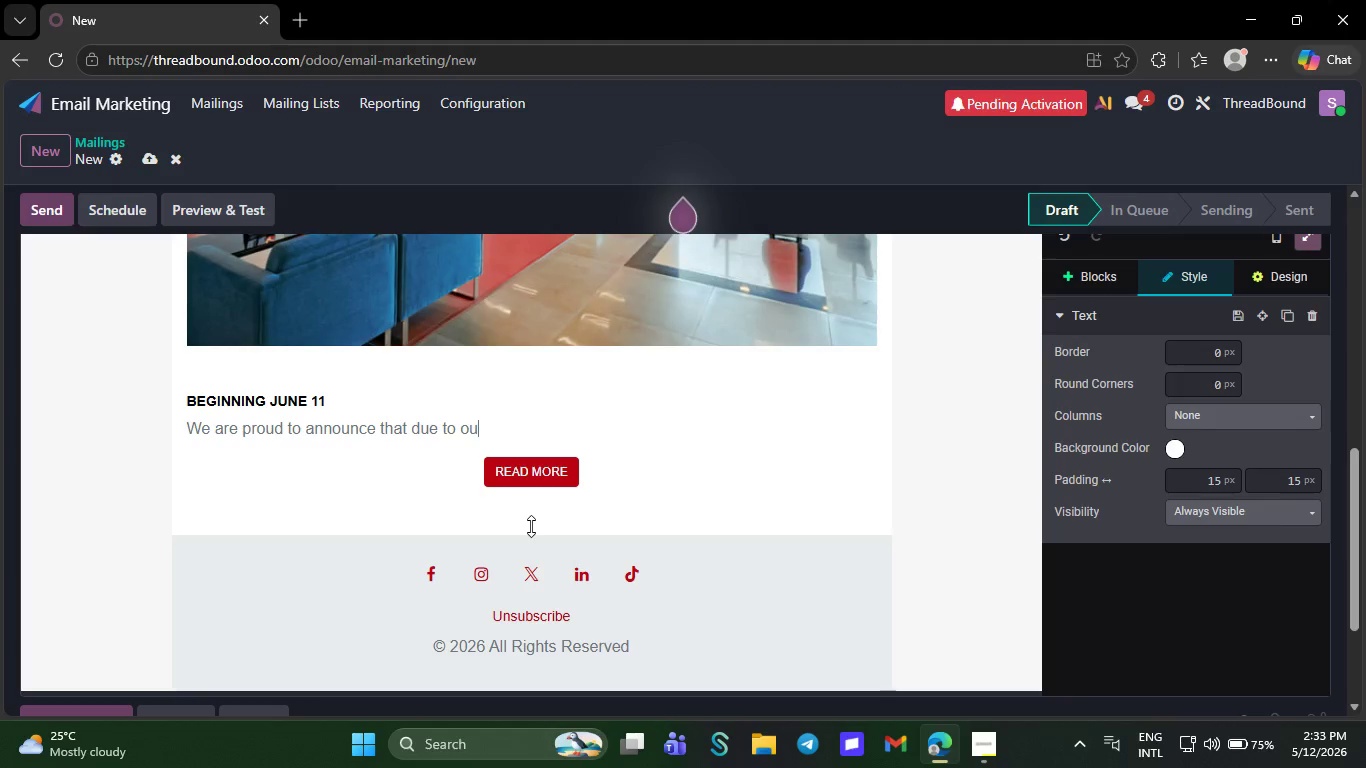 
hold_key(key=Backspace, duration=0.33)
 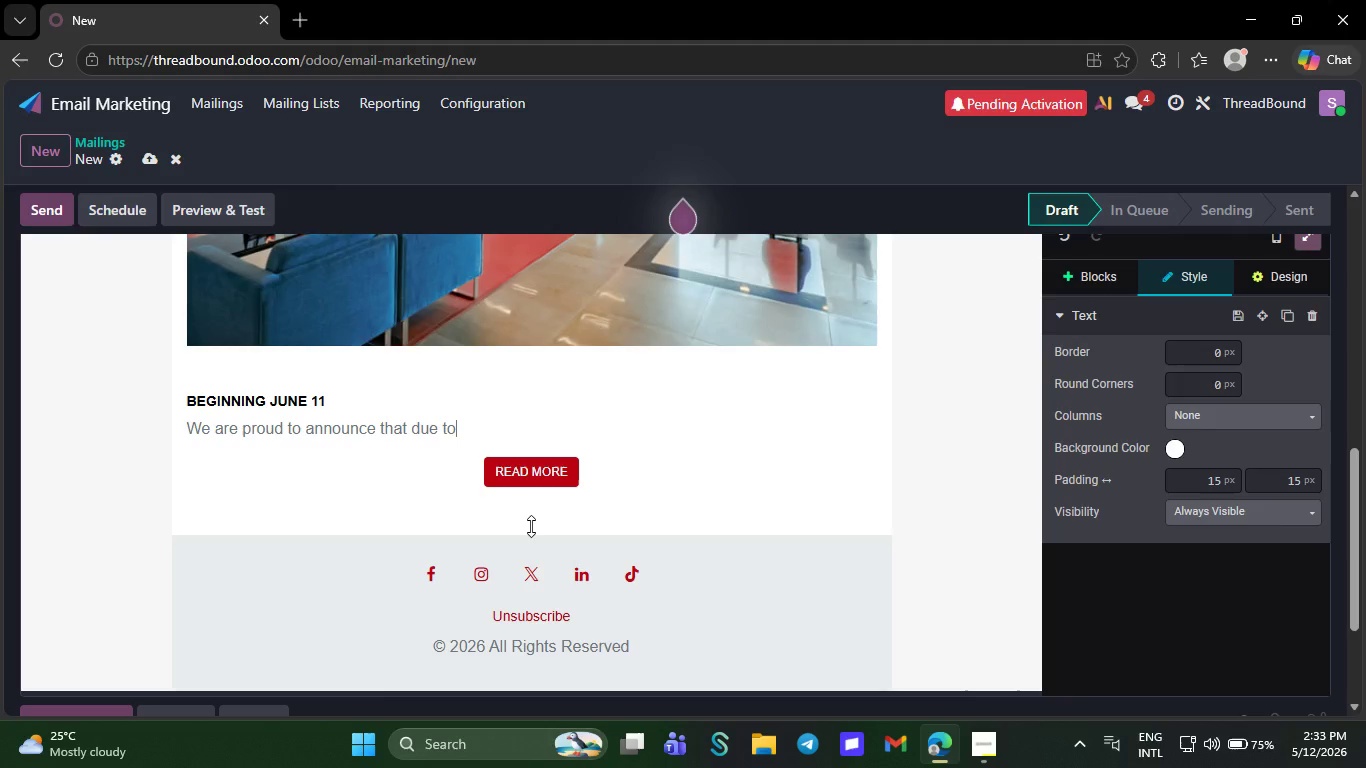 
hold_key(key=Backspace, duration=0.33)
 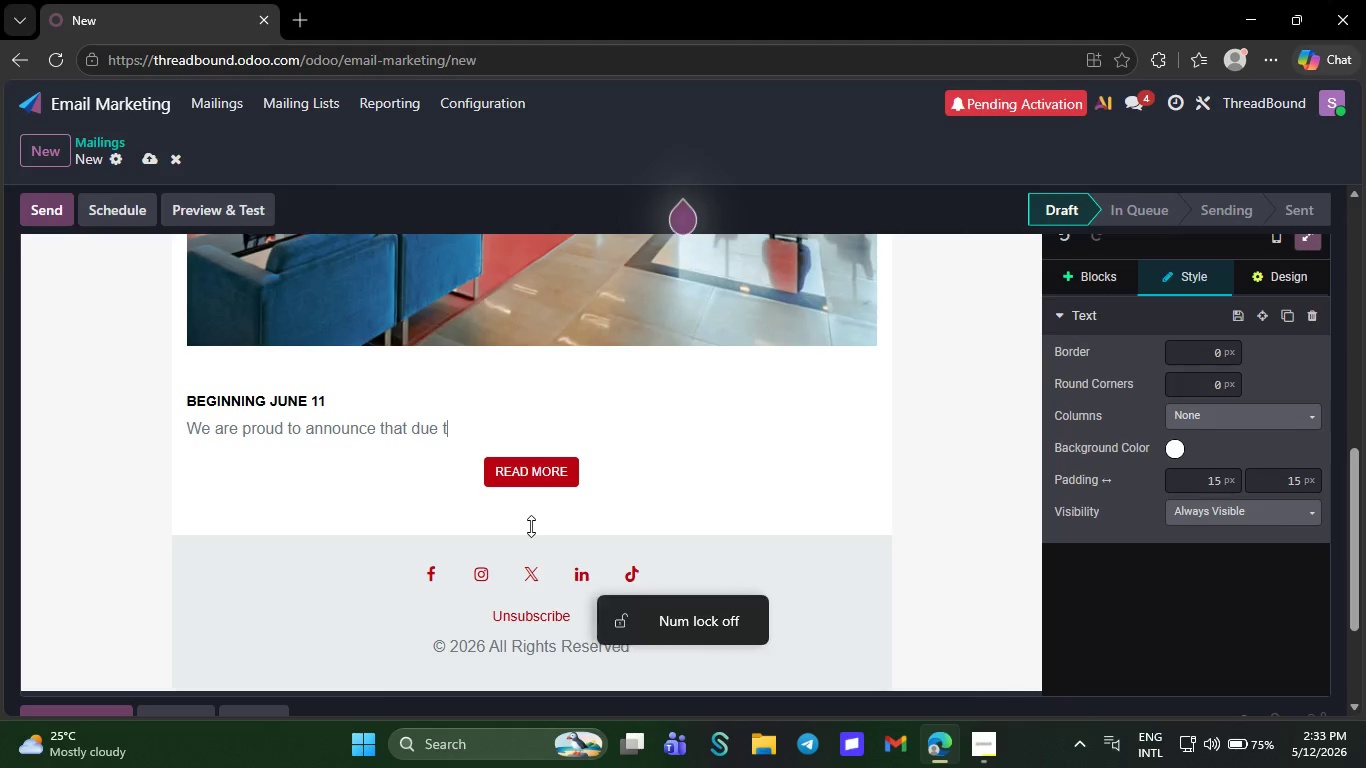 
key(NumLock)
 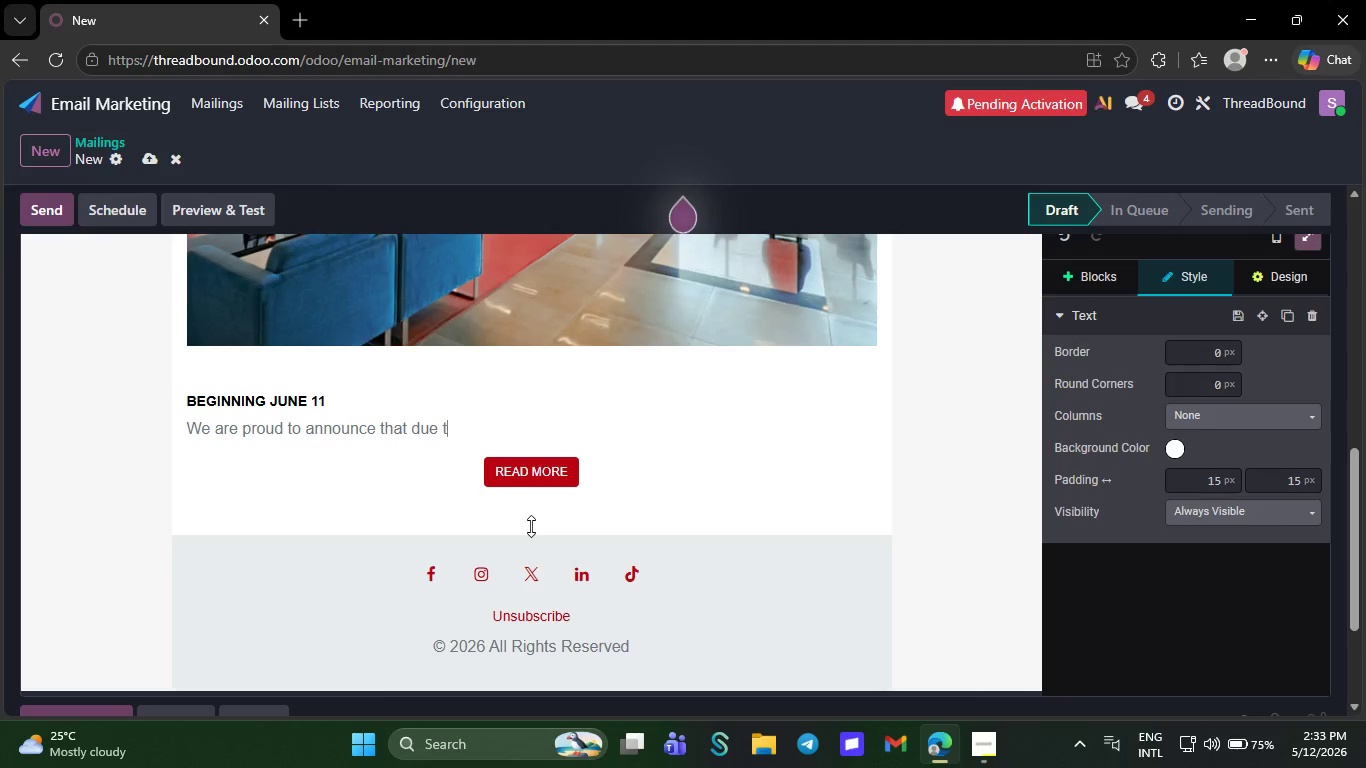 
key(NumLock)
 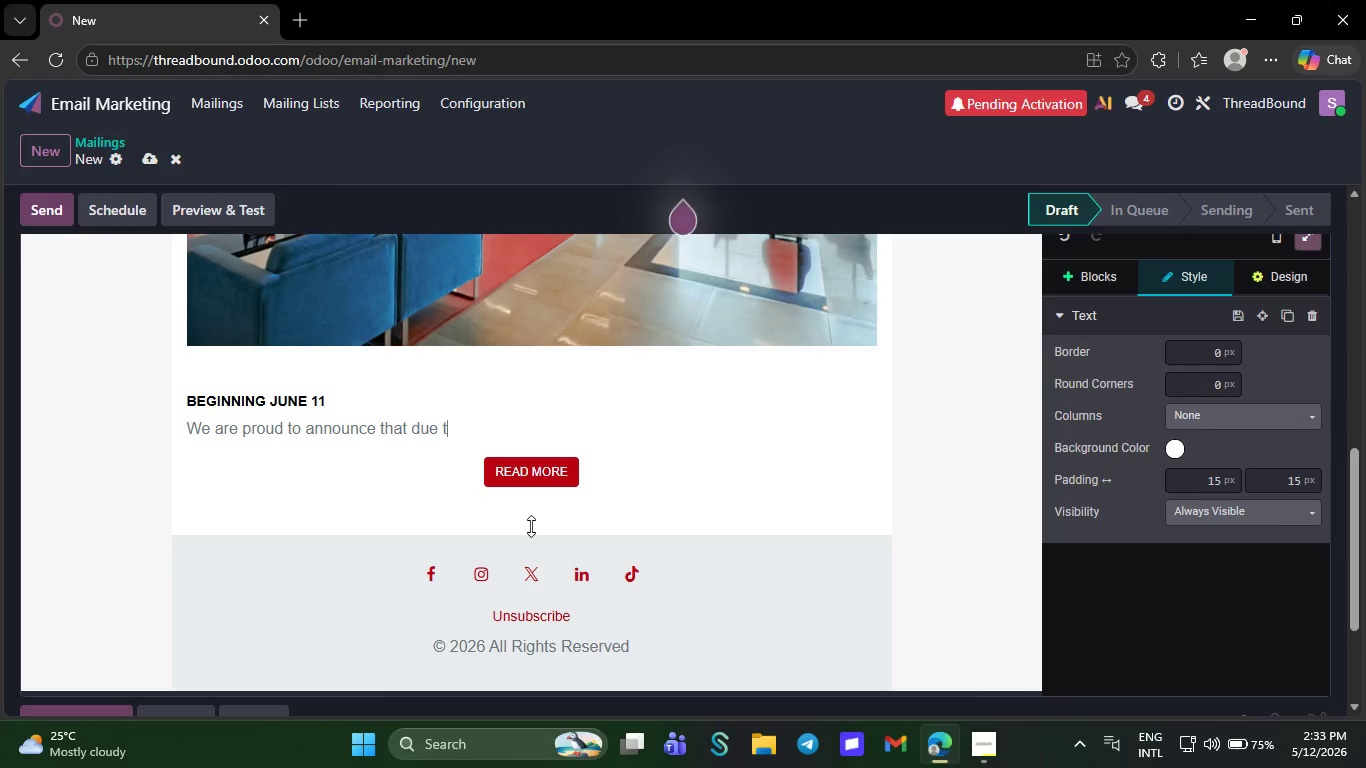 
key(Backspace)
 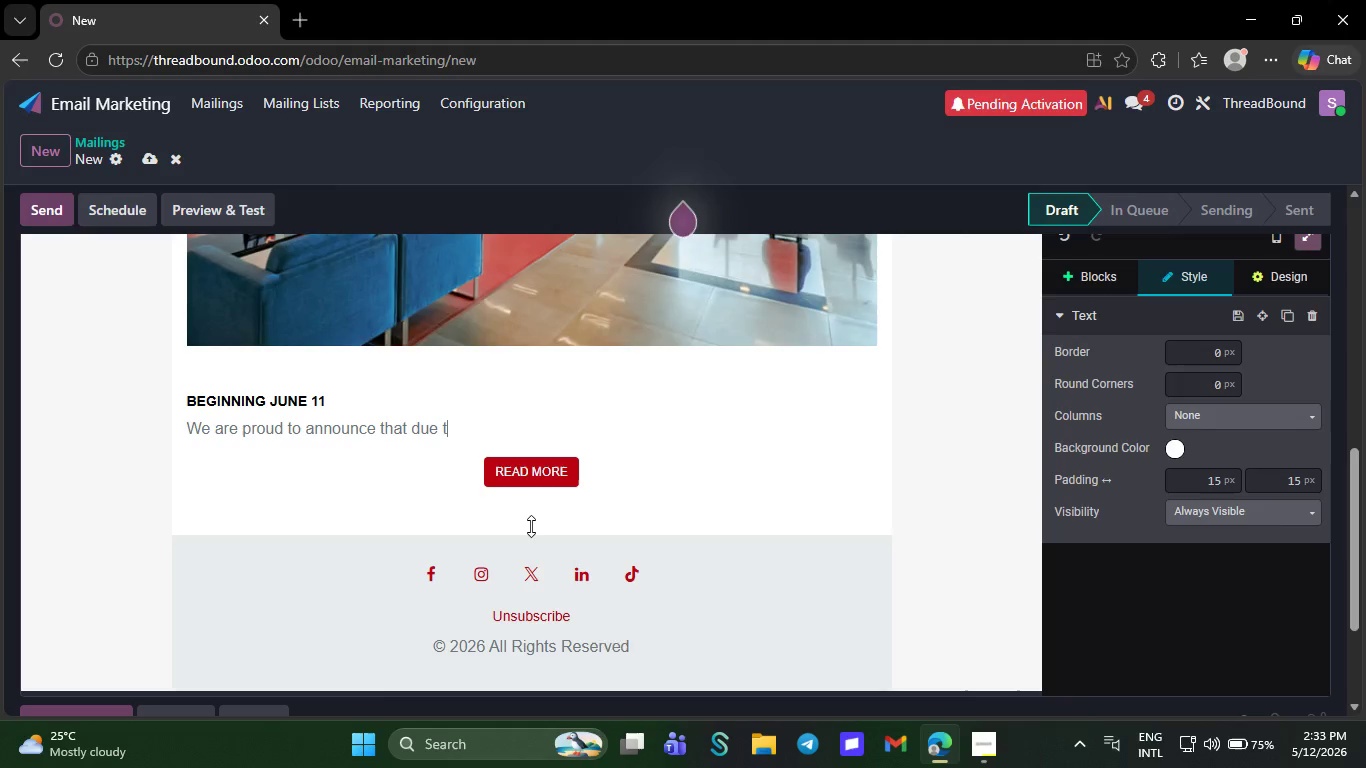 
key(Backspace)
 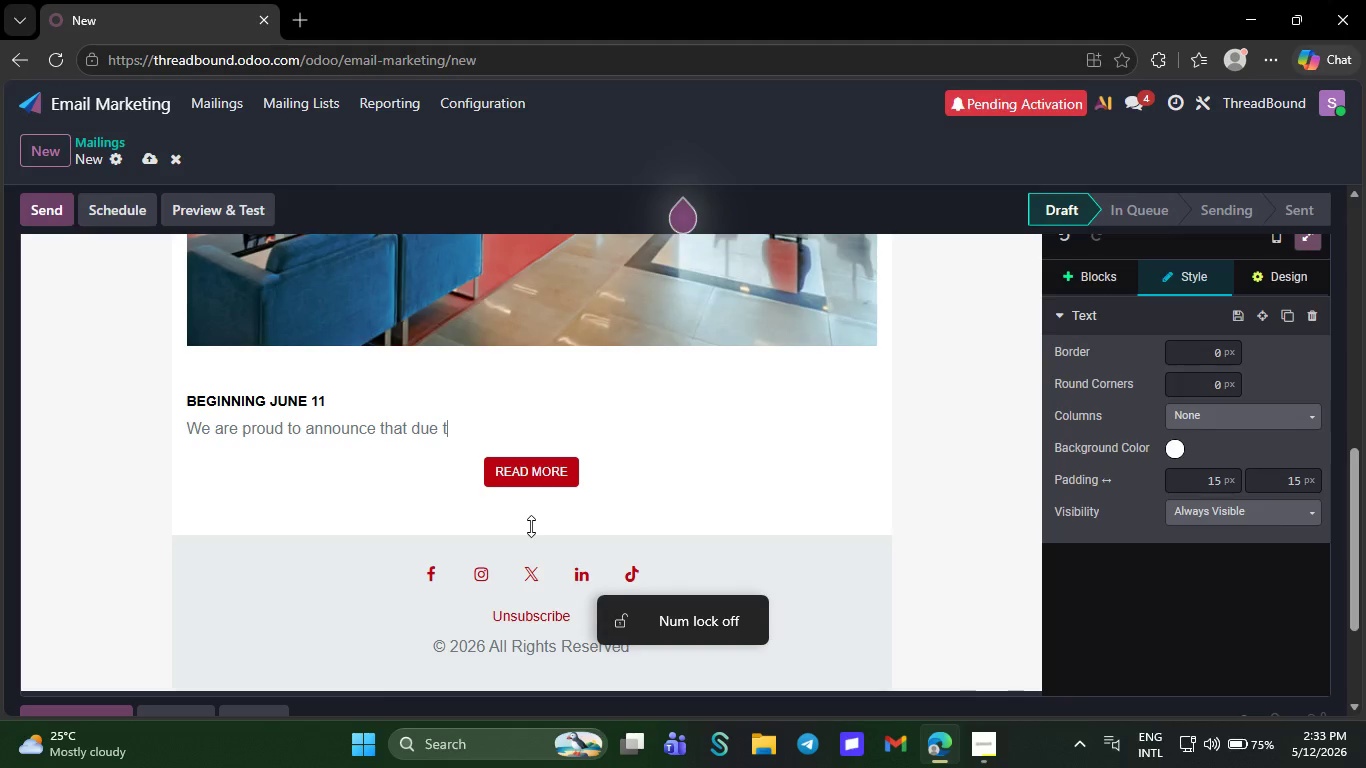 
key(Backspace)
 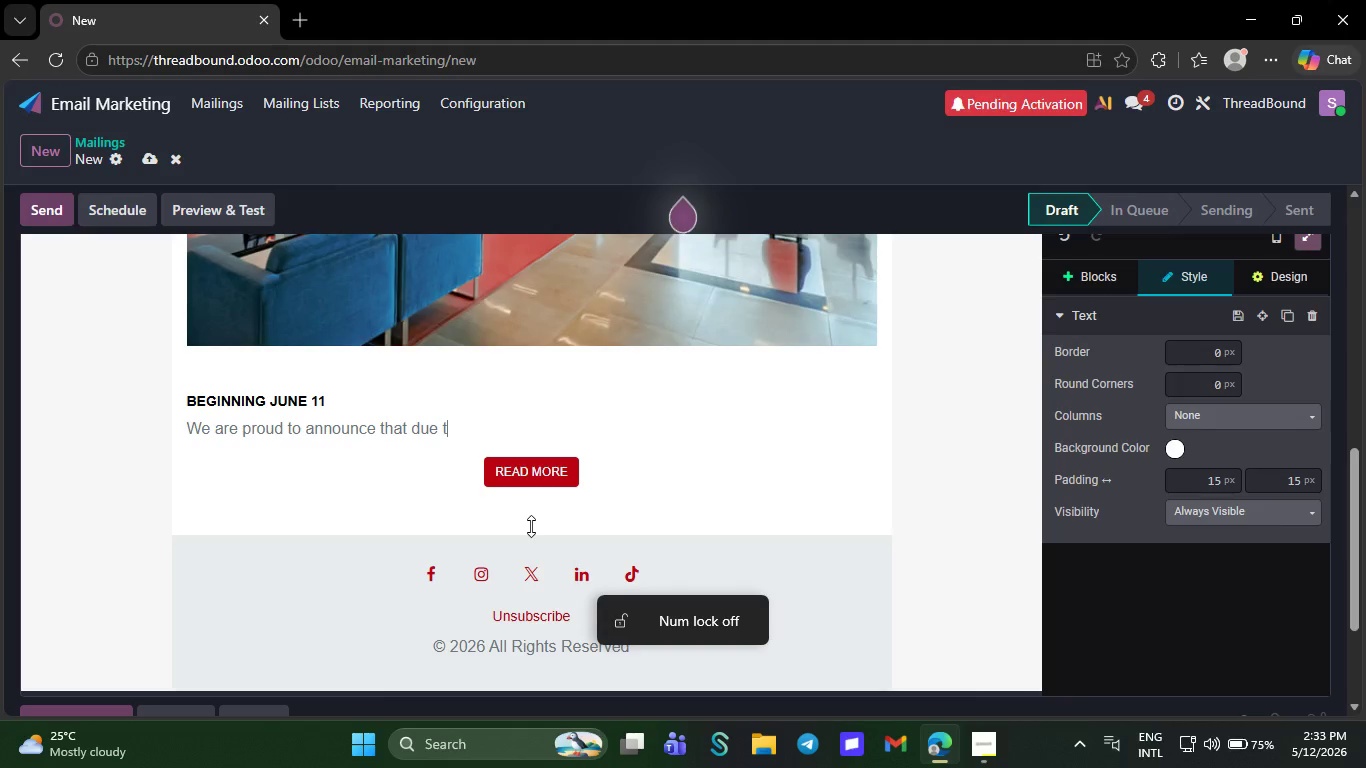 
key(NumLock)
 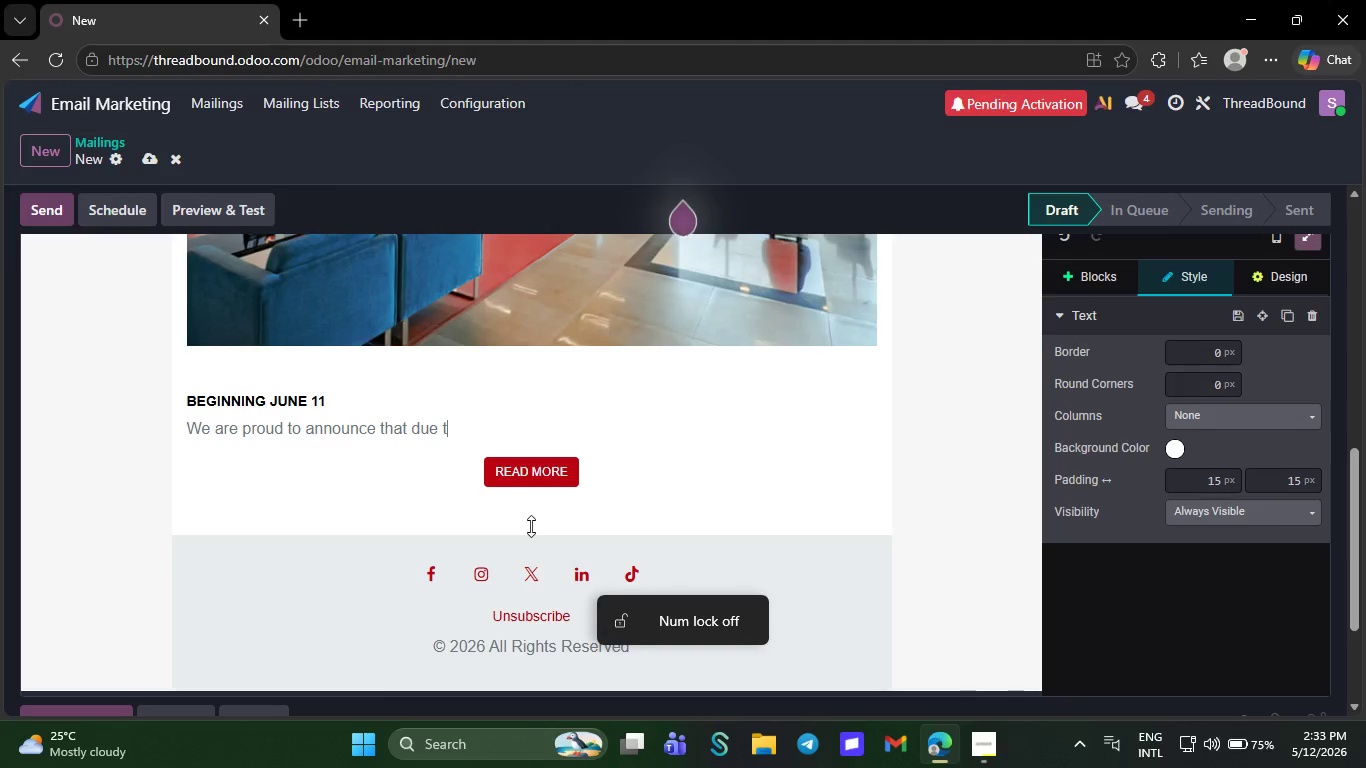 
key(NumLock)
 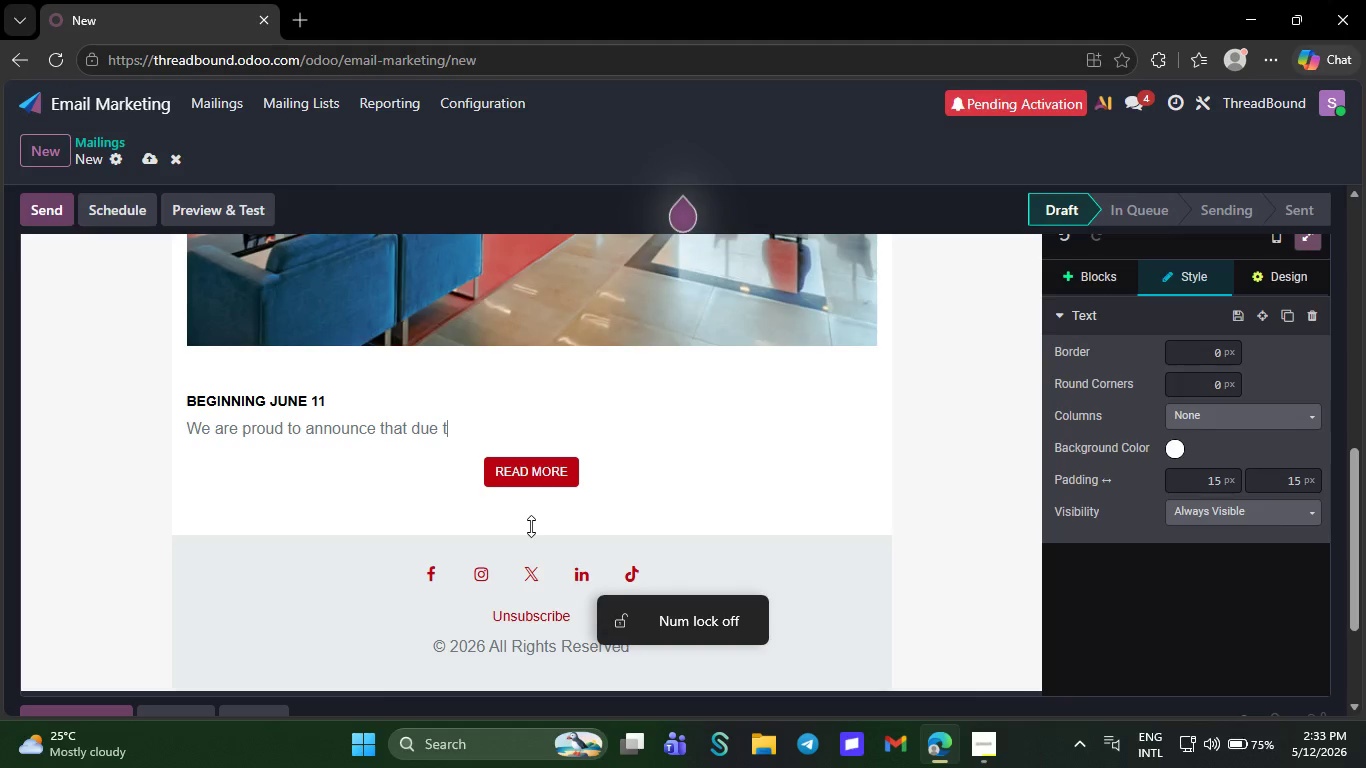 
key(Backspace)
 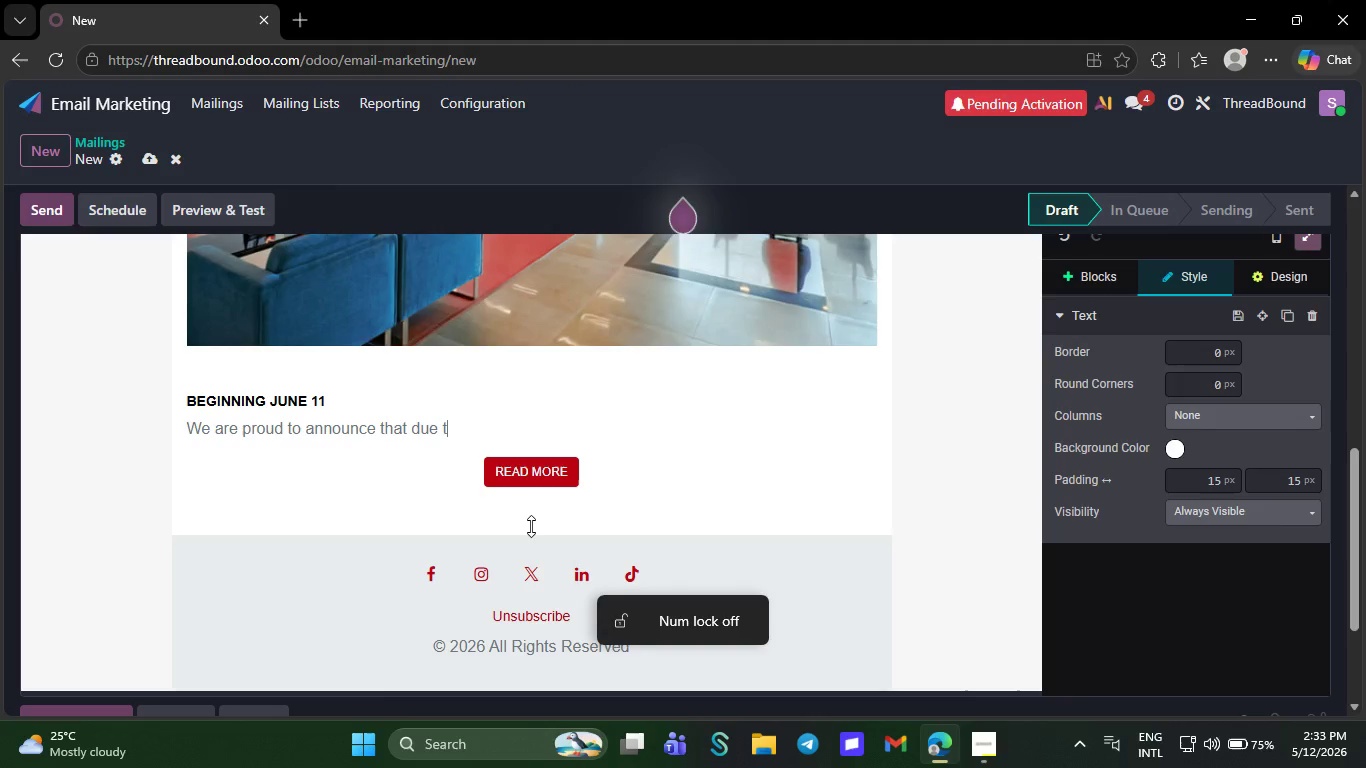 
key(Backspace)
 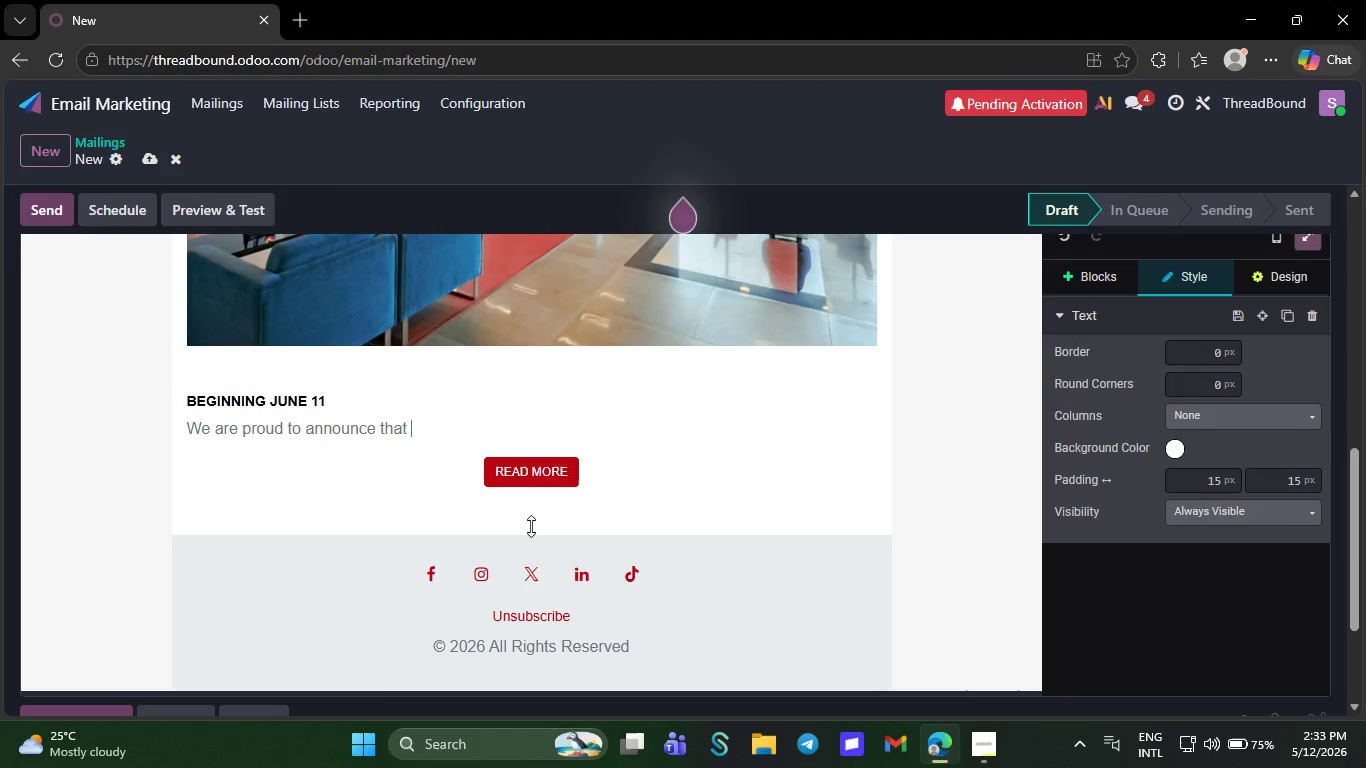 
key(Backspace)
 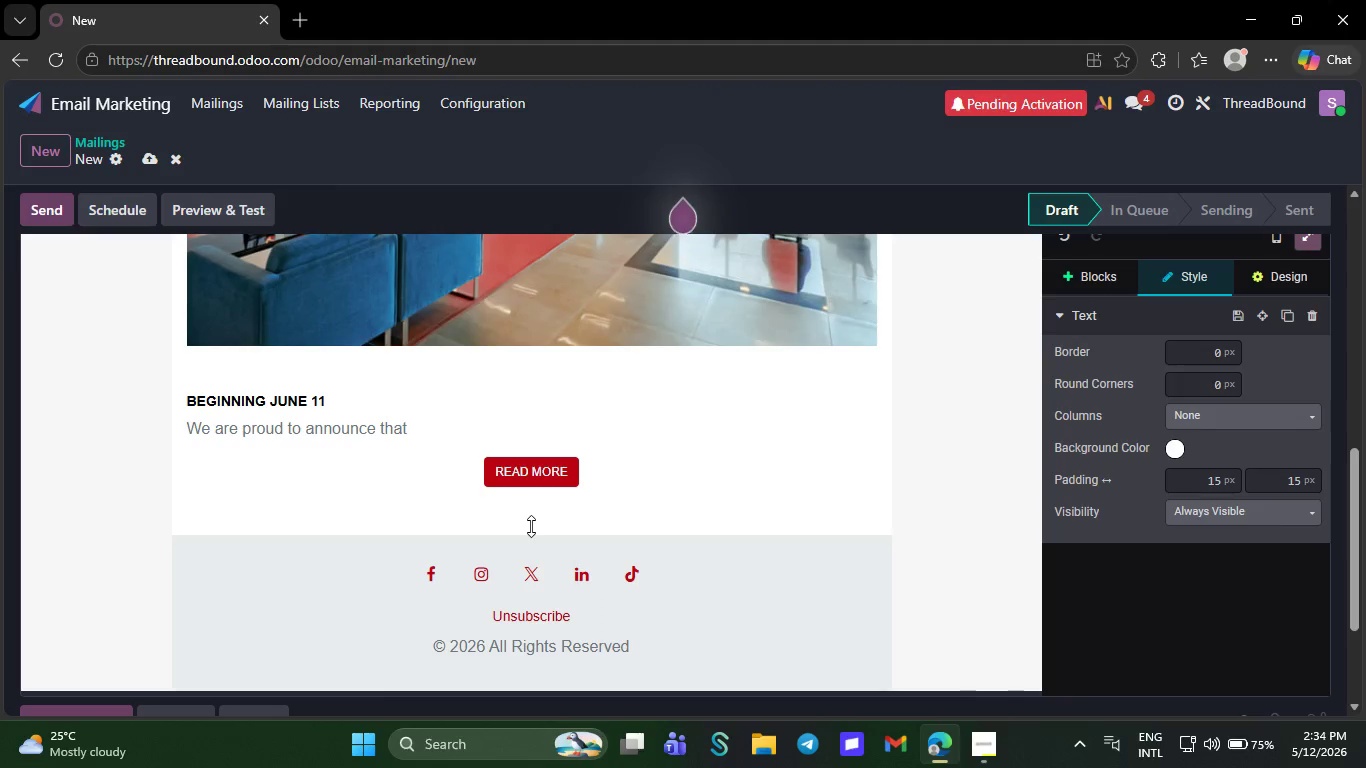 
key(Backspace)
 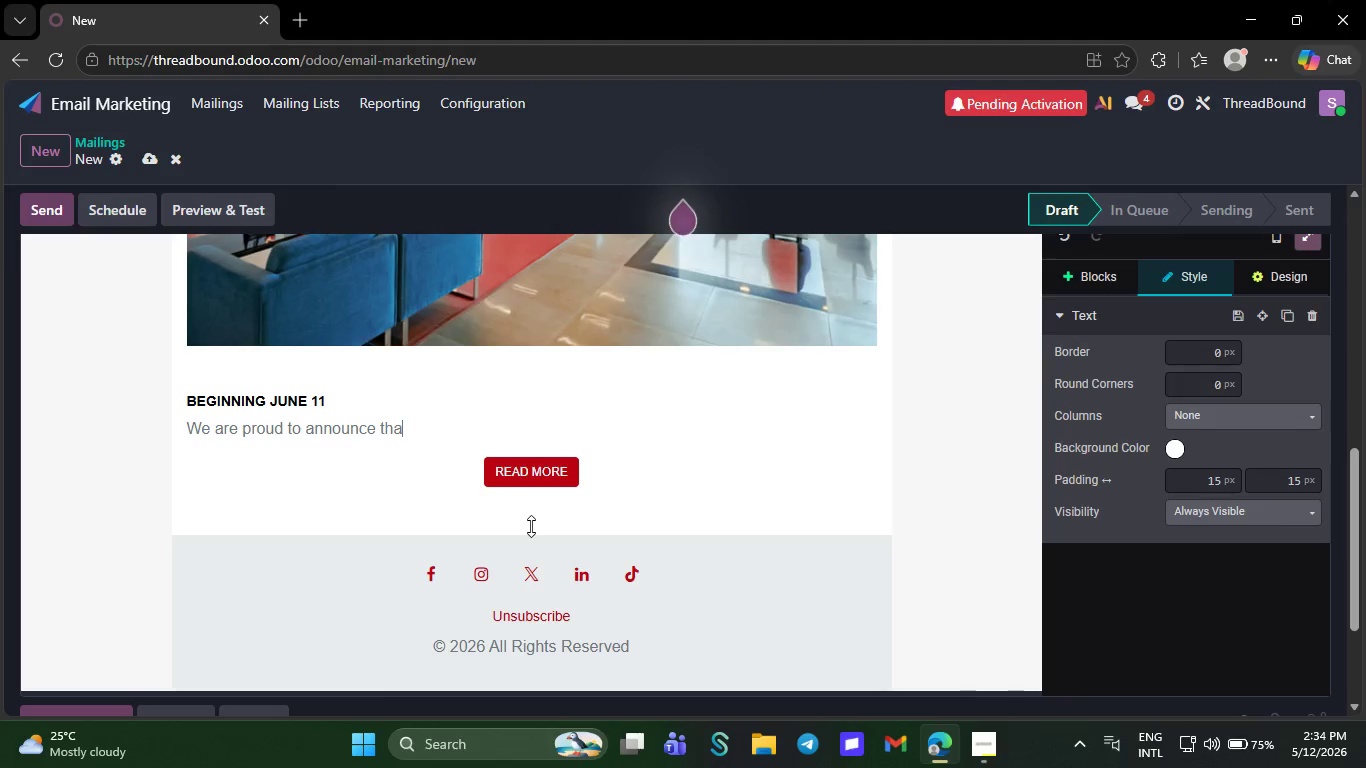 
key(Backspace)
 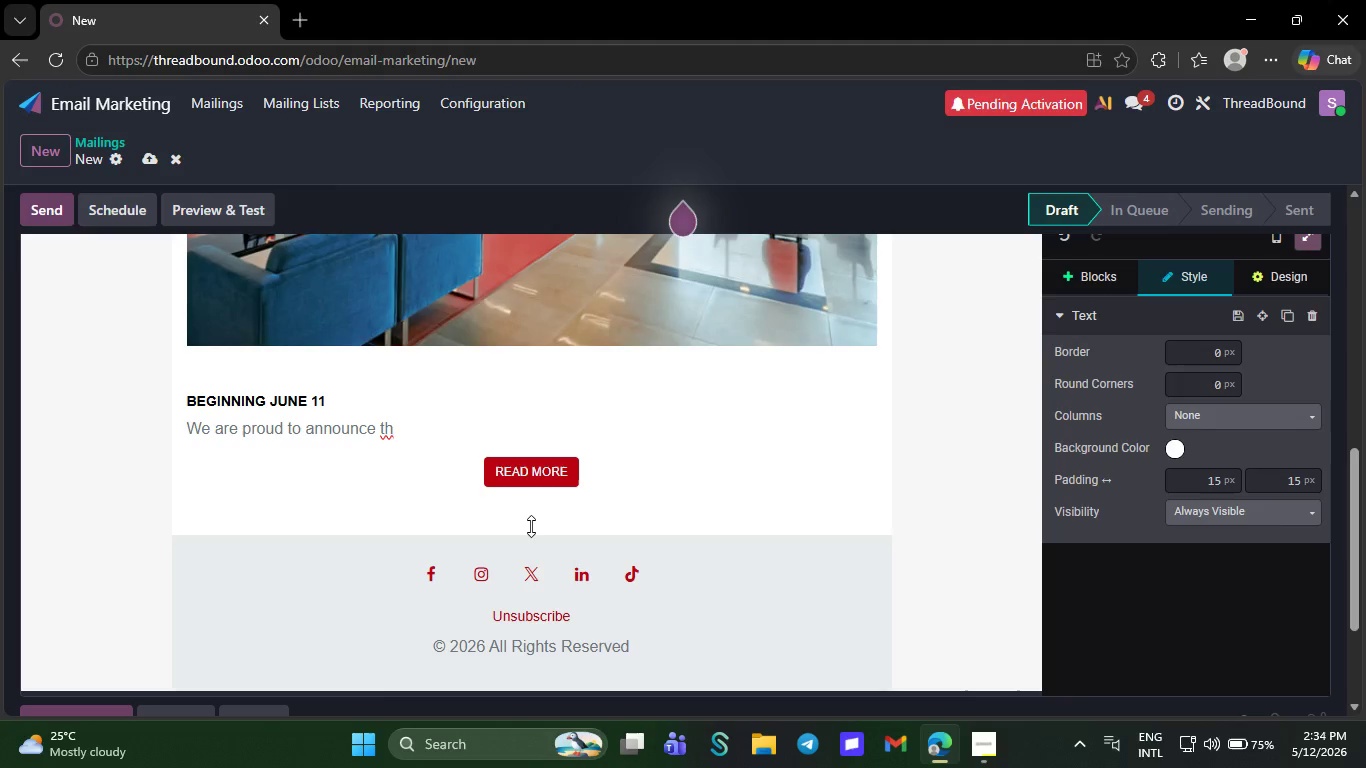 
key(Backspace)
 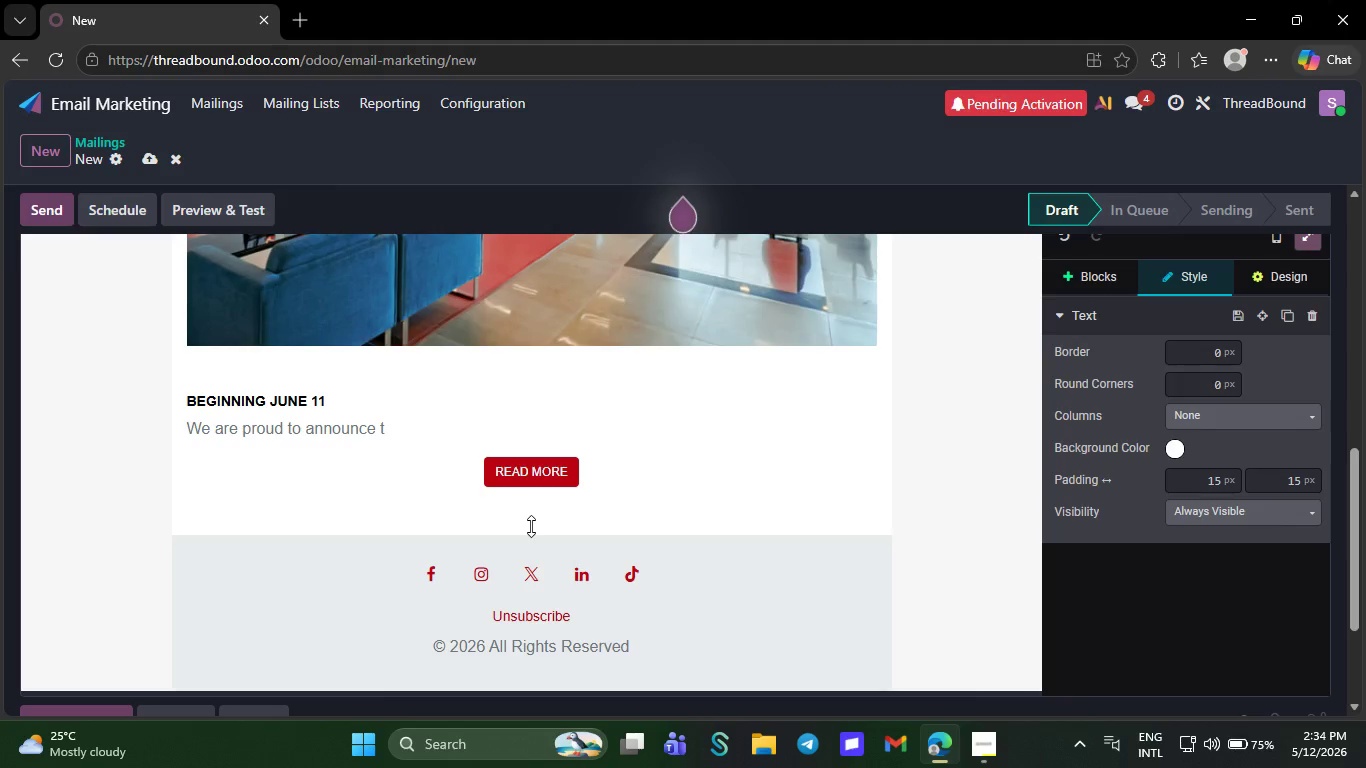 
key(Backspace)
 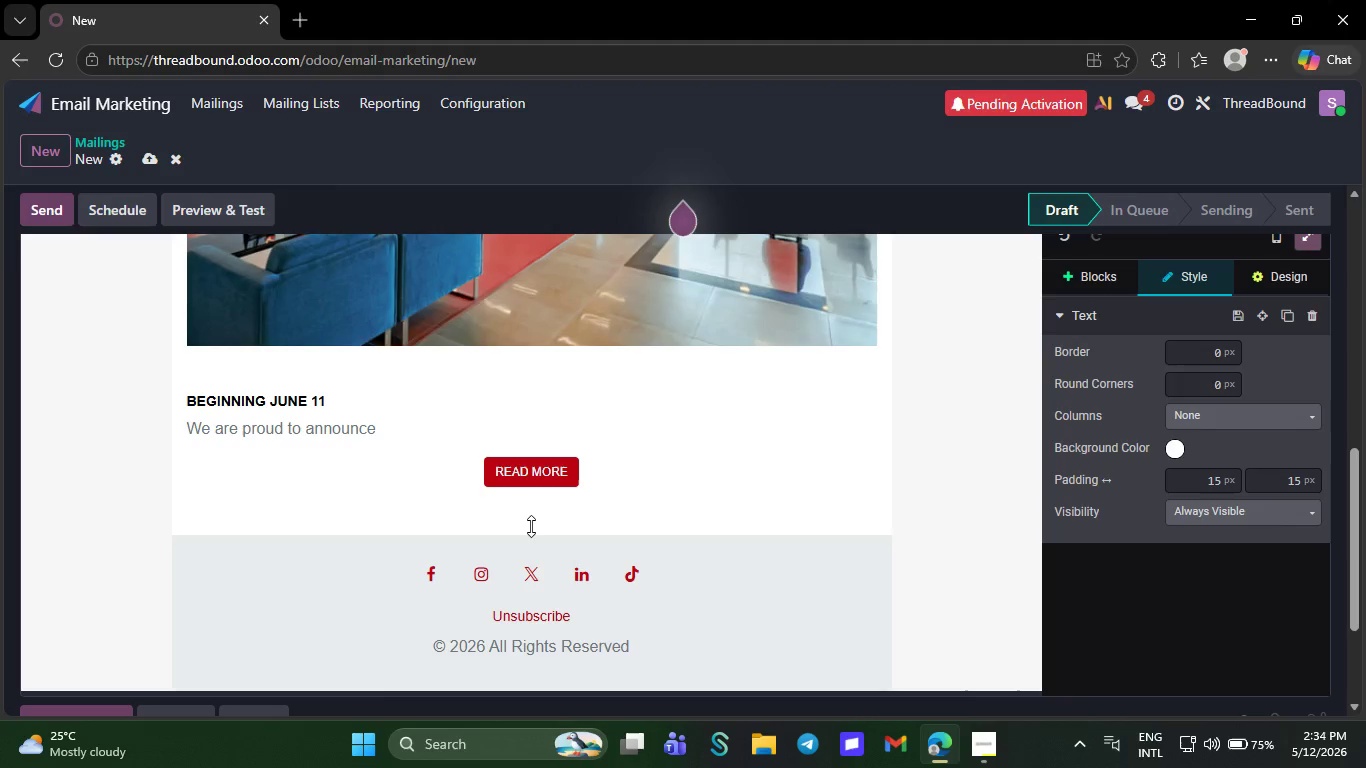 
key(Backspace)
 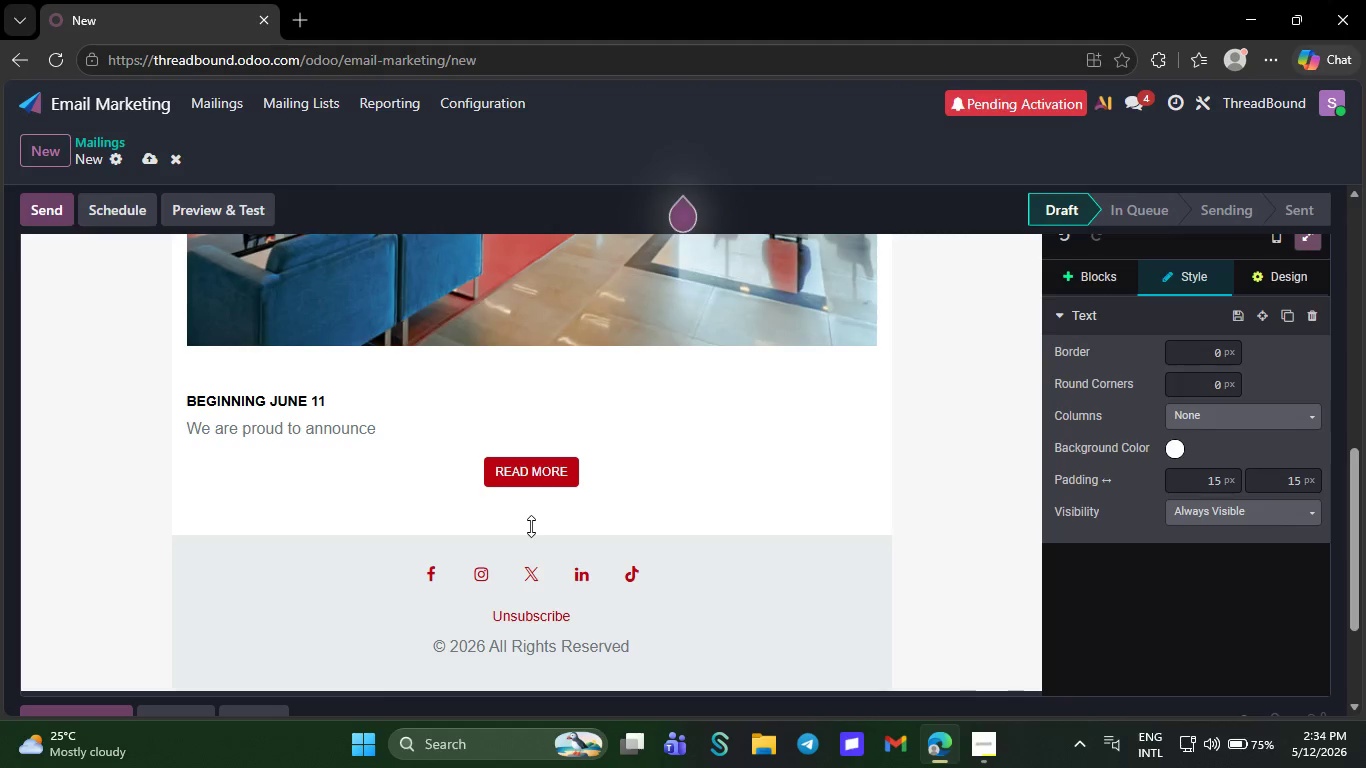 
key(Backspace)
 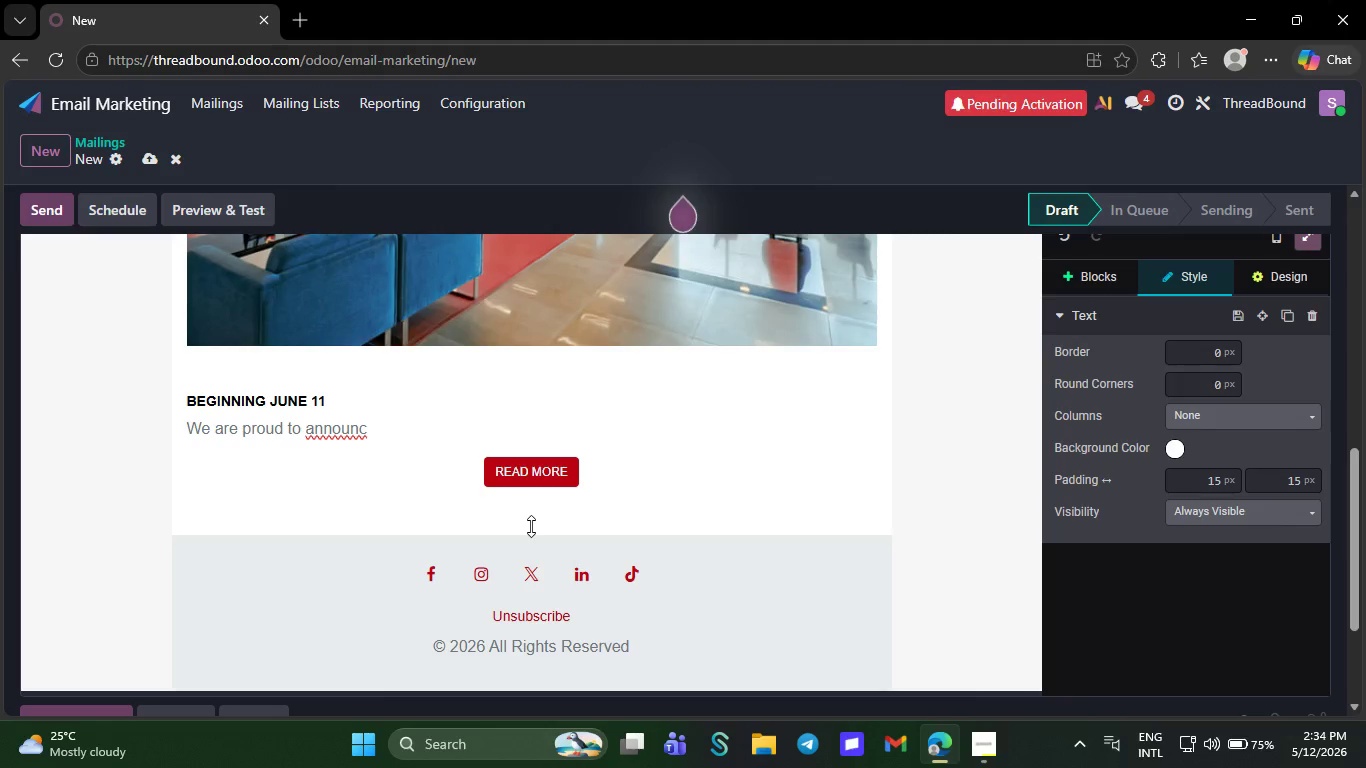 
key(Backspace)
 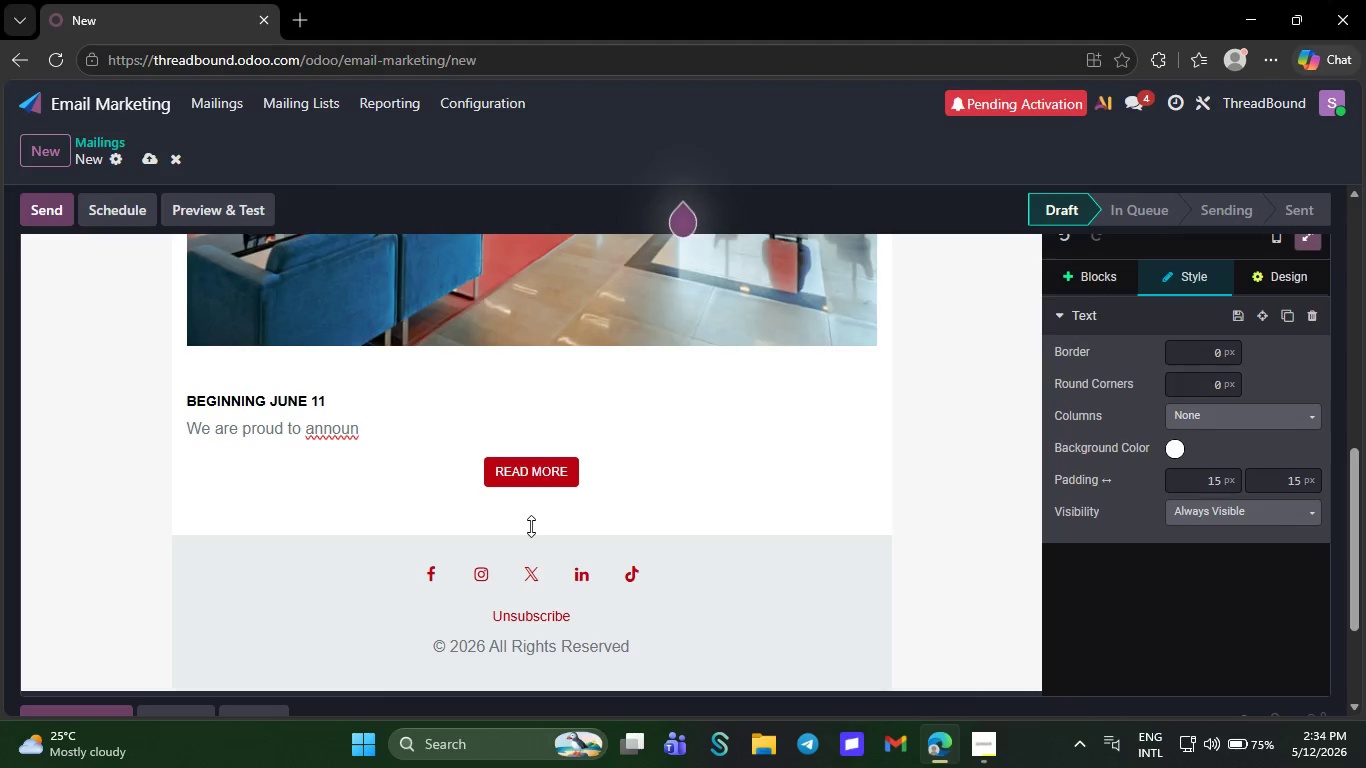 
key(Backspace)
 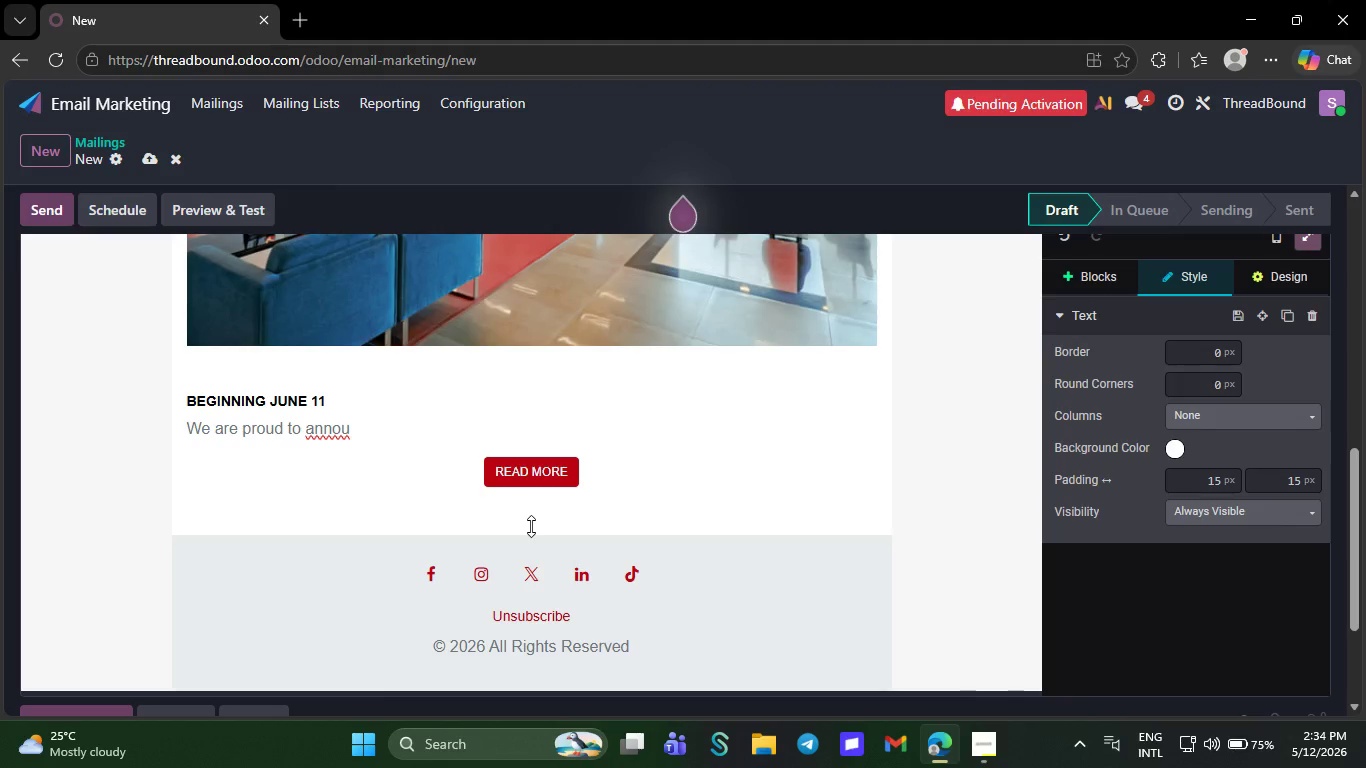 
key(Backspace)
 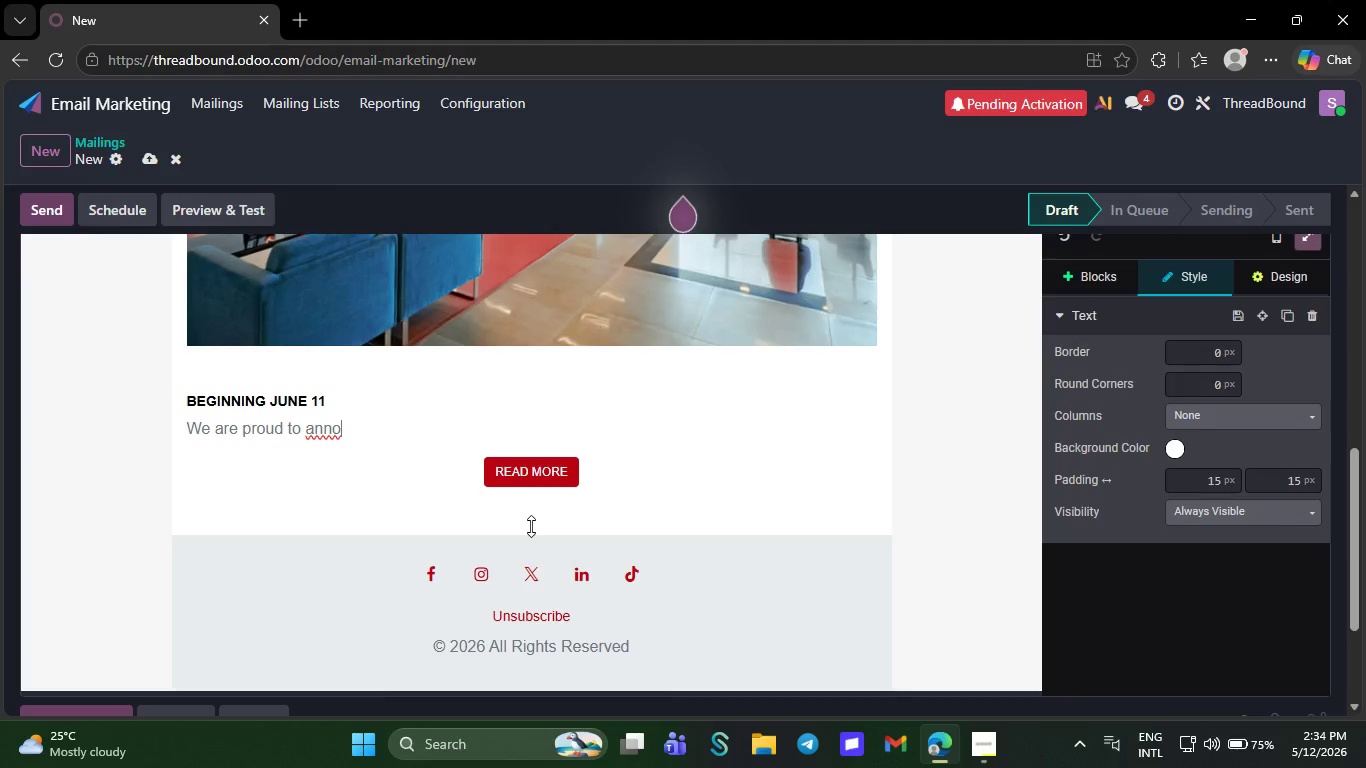 
key(Backspace)
 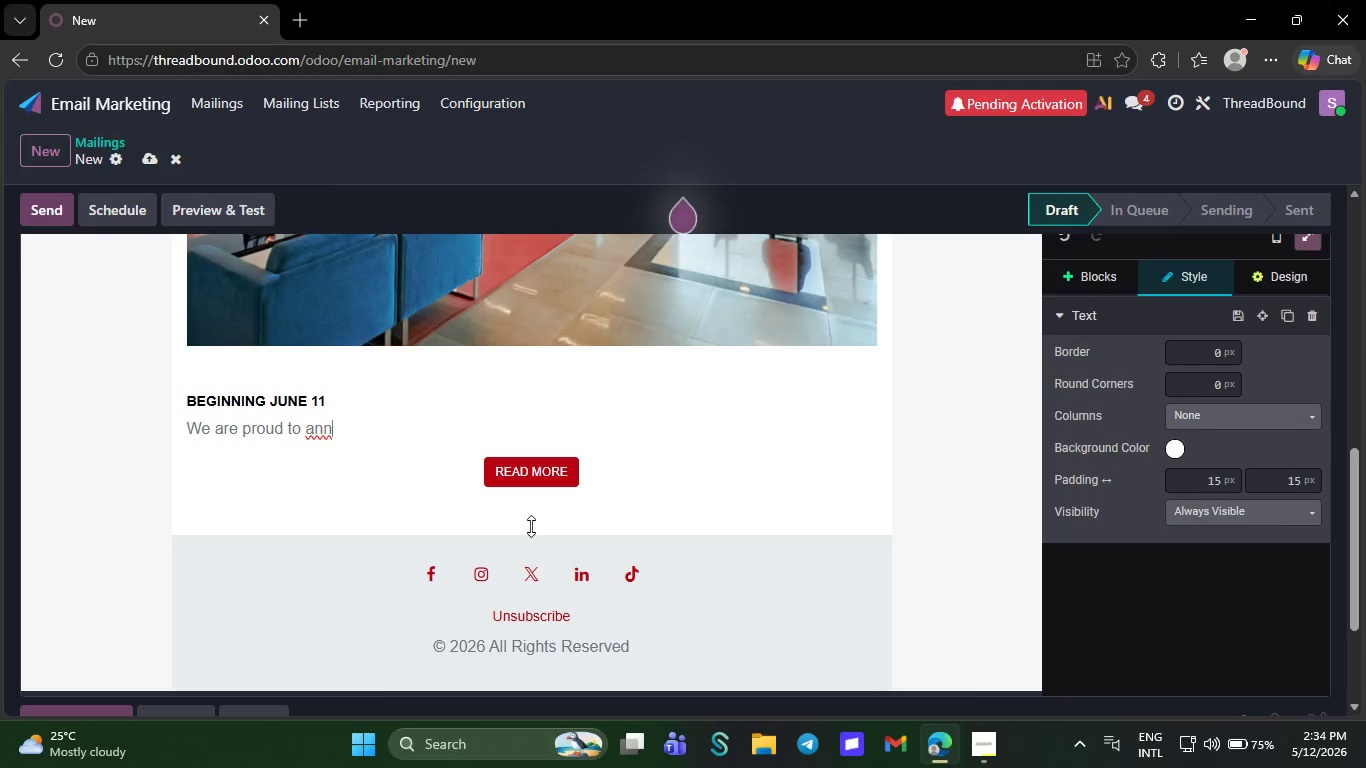 
key(Backspace)
 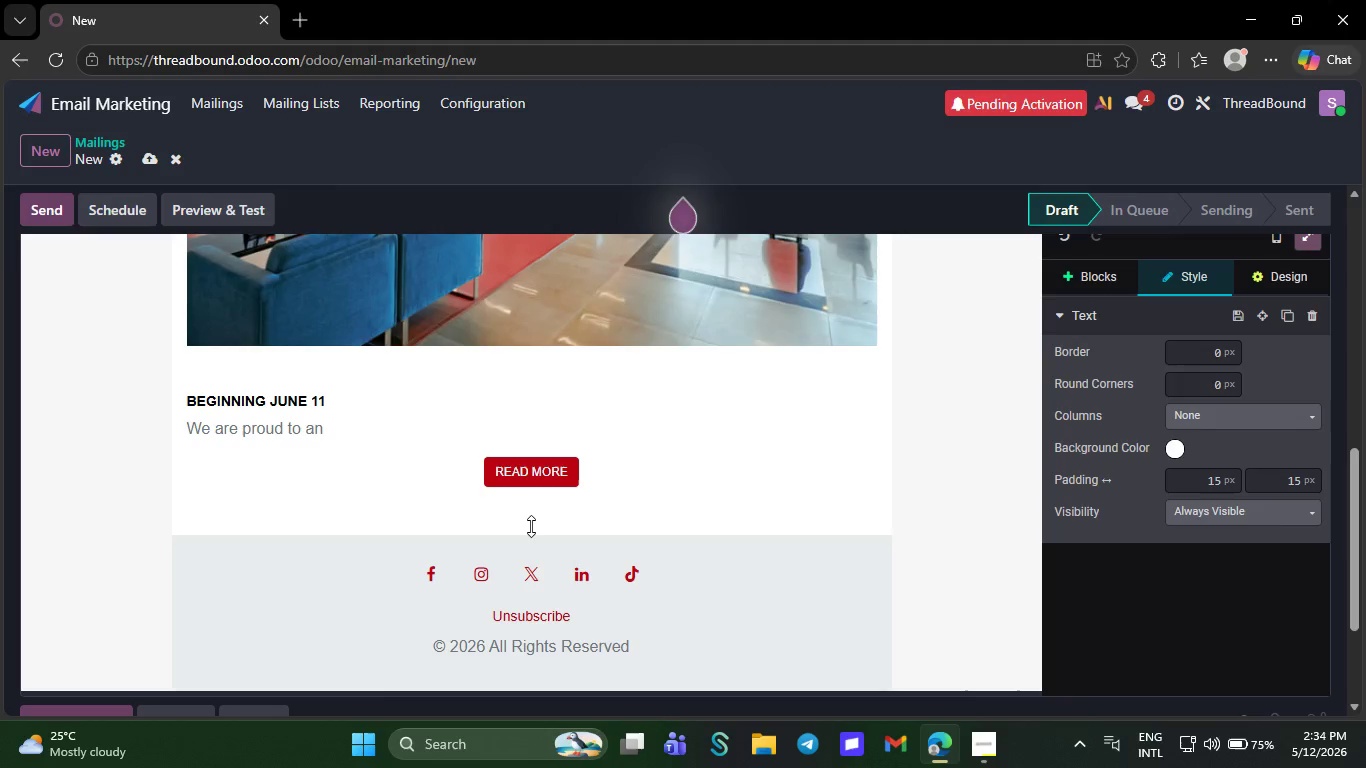 
key(Backspace)
 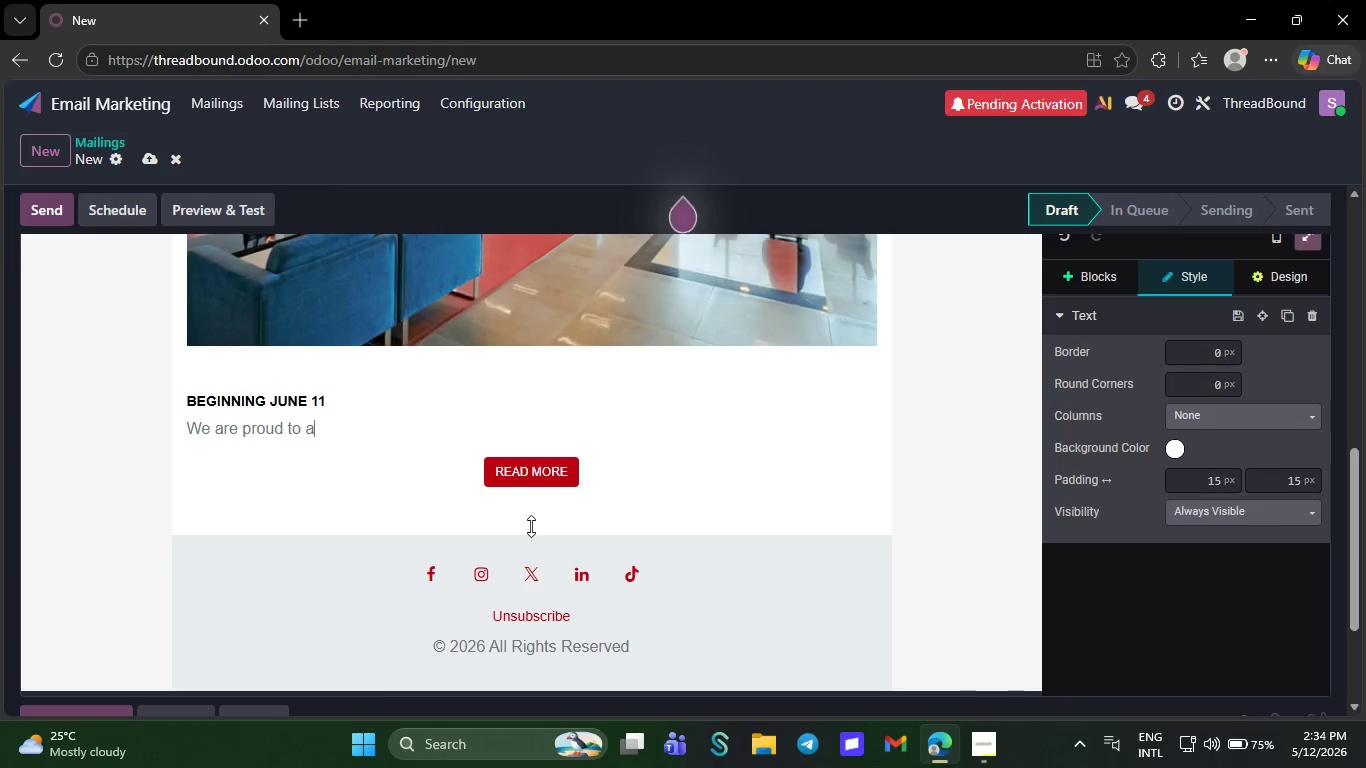 
key(Backspace)
 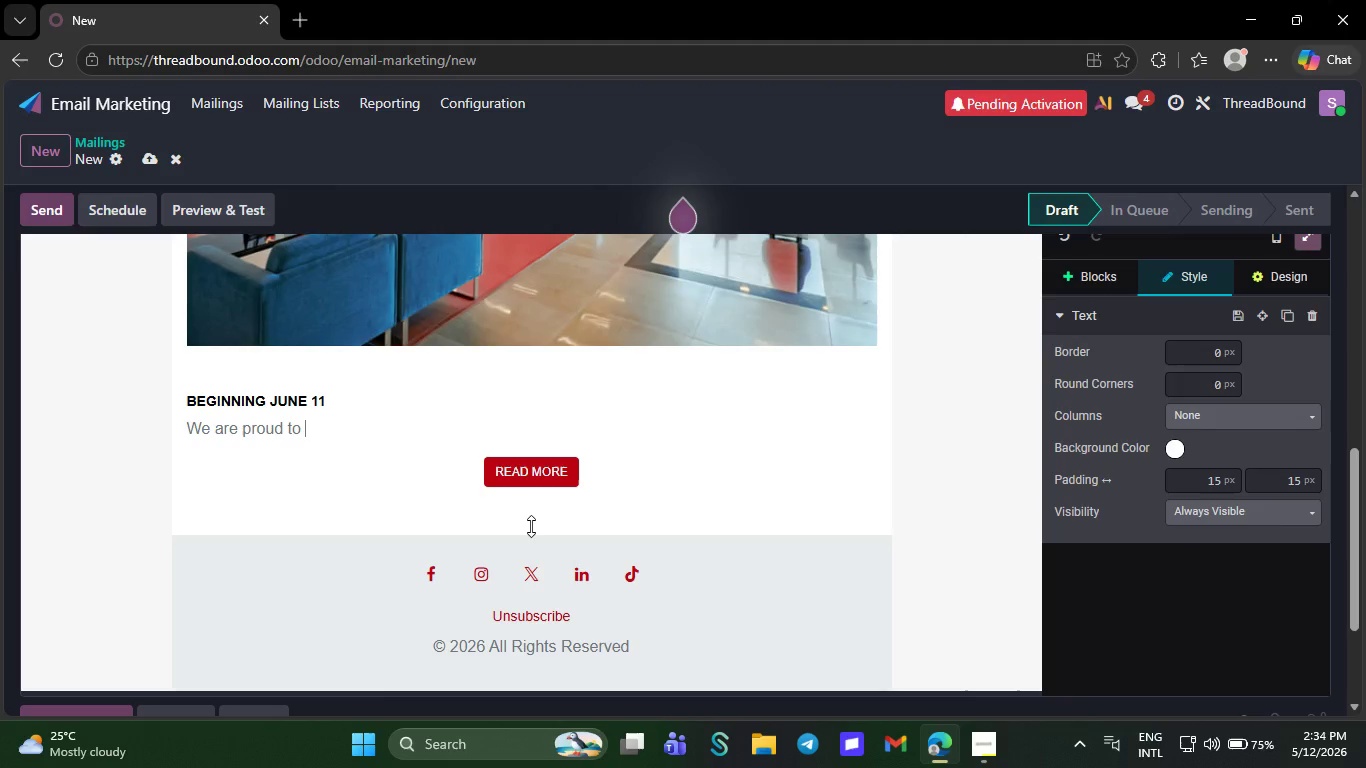 
key(Backspace)
 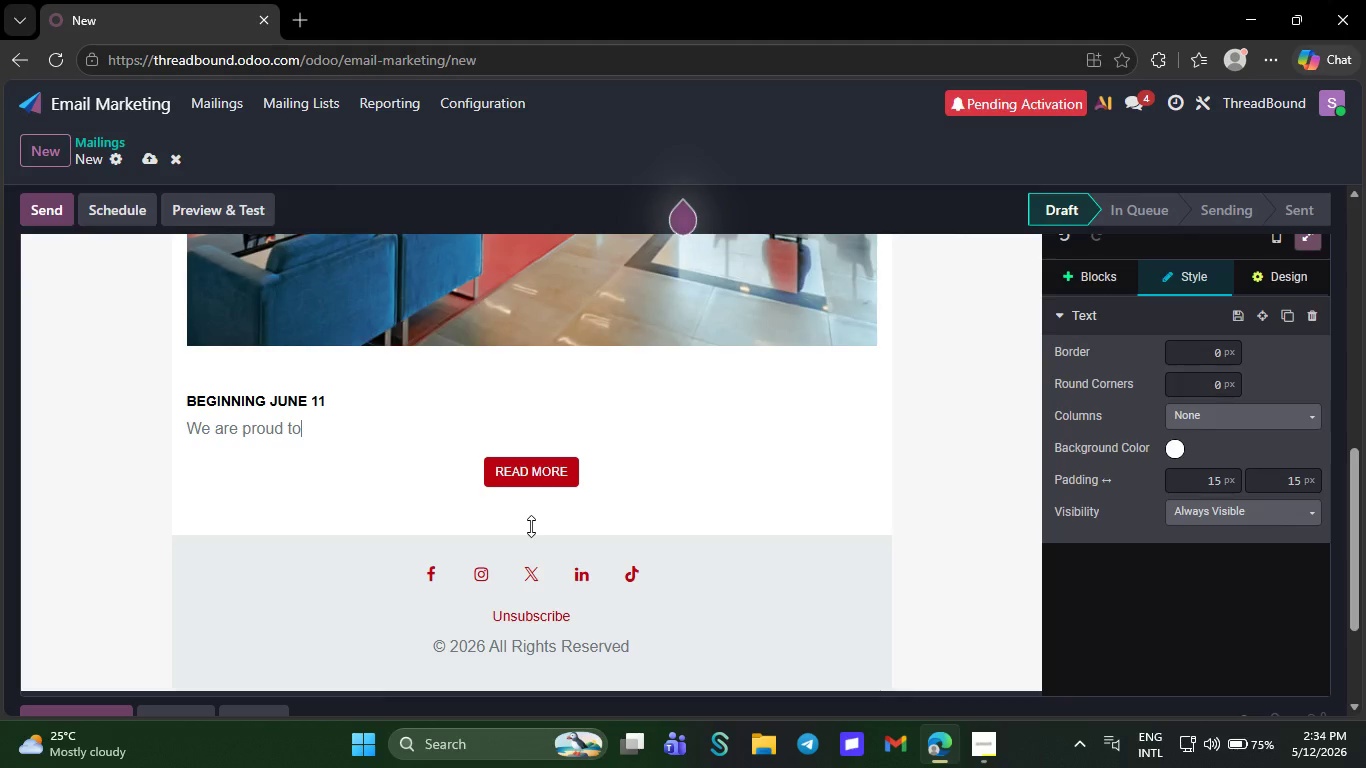 
key(Backspace)
 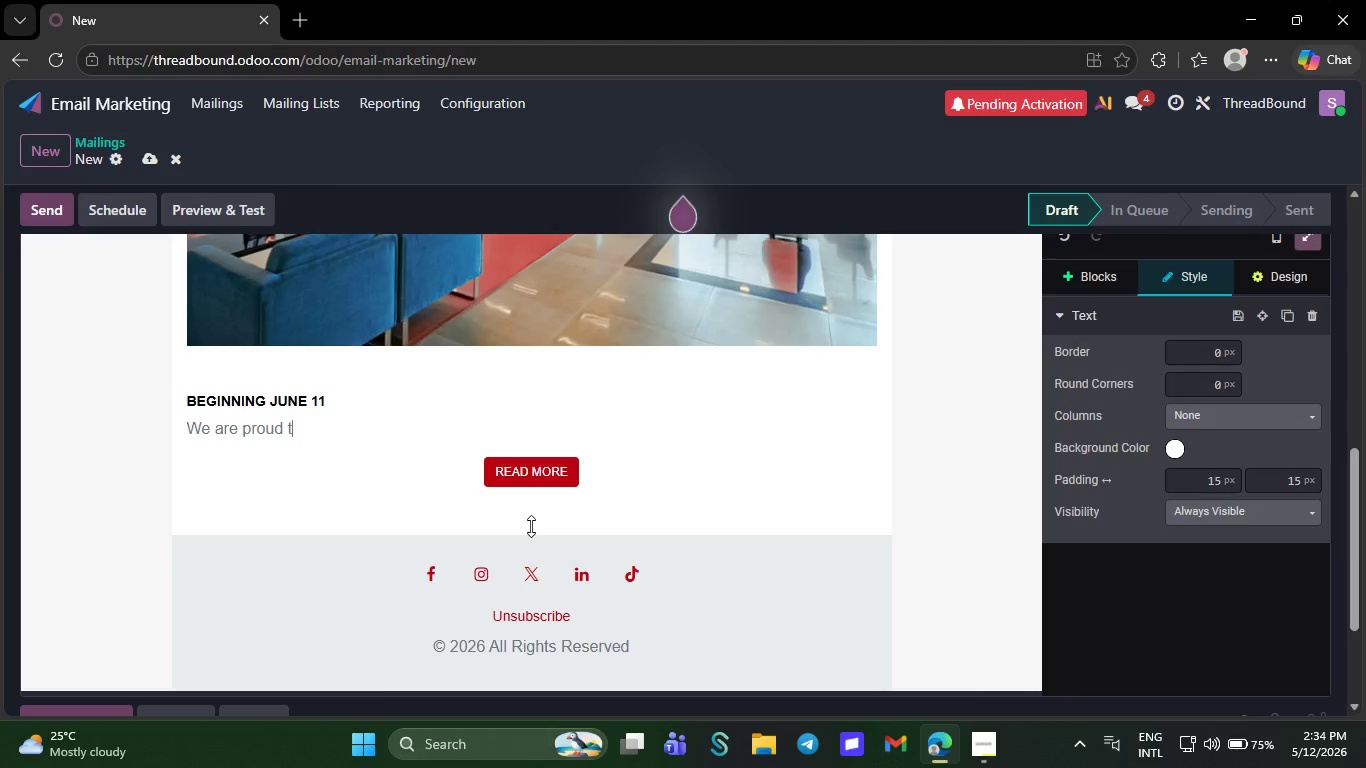 
key(Backspace)
 